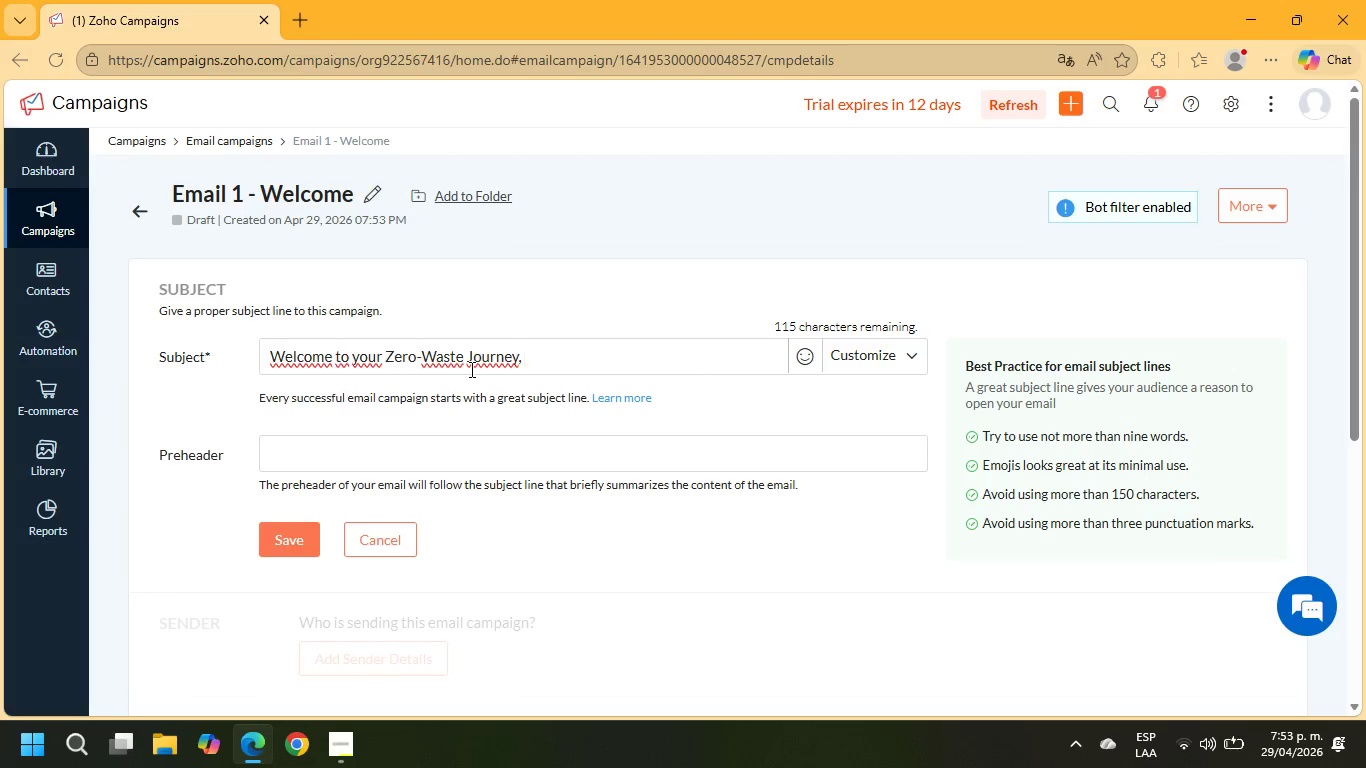 
type($\FNAME)
key(Backspace)
key(Backspace)
key(Backspace)
key(Backspace)
key(Backspace)
key(Backspace)
 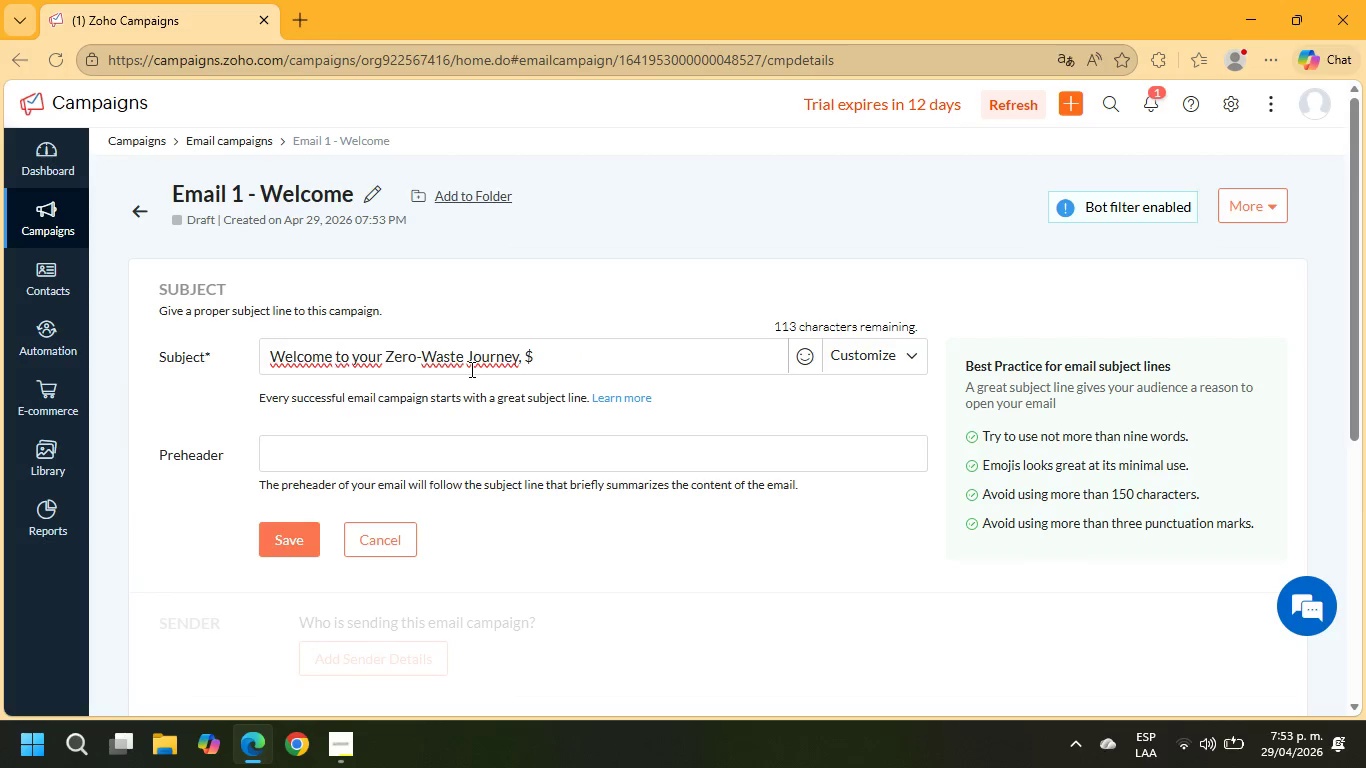 
wait(10.41)
 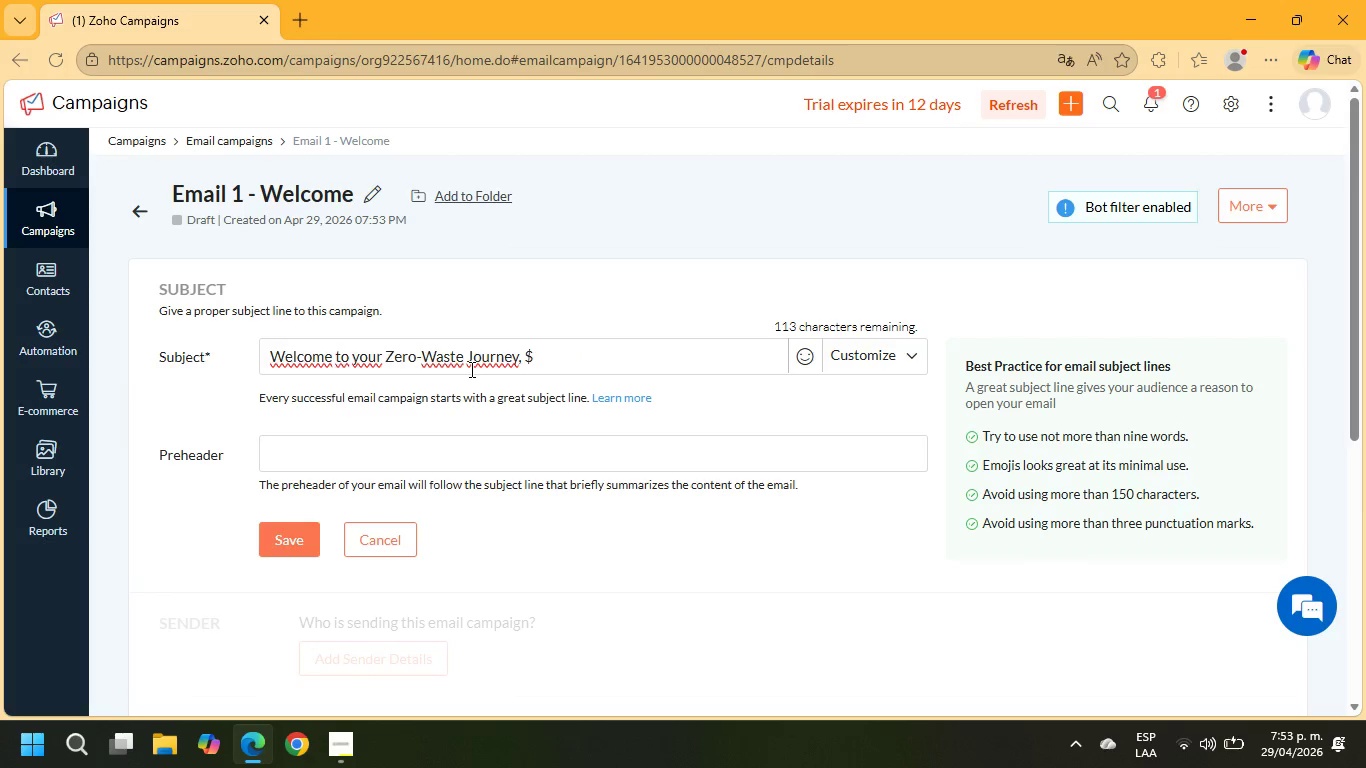 
key(Shift+Semicolon)
 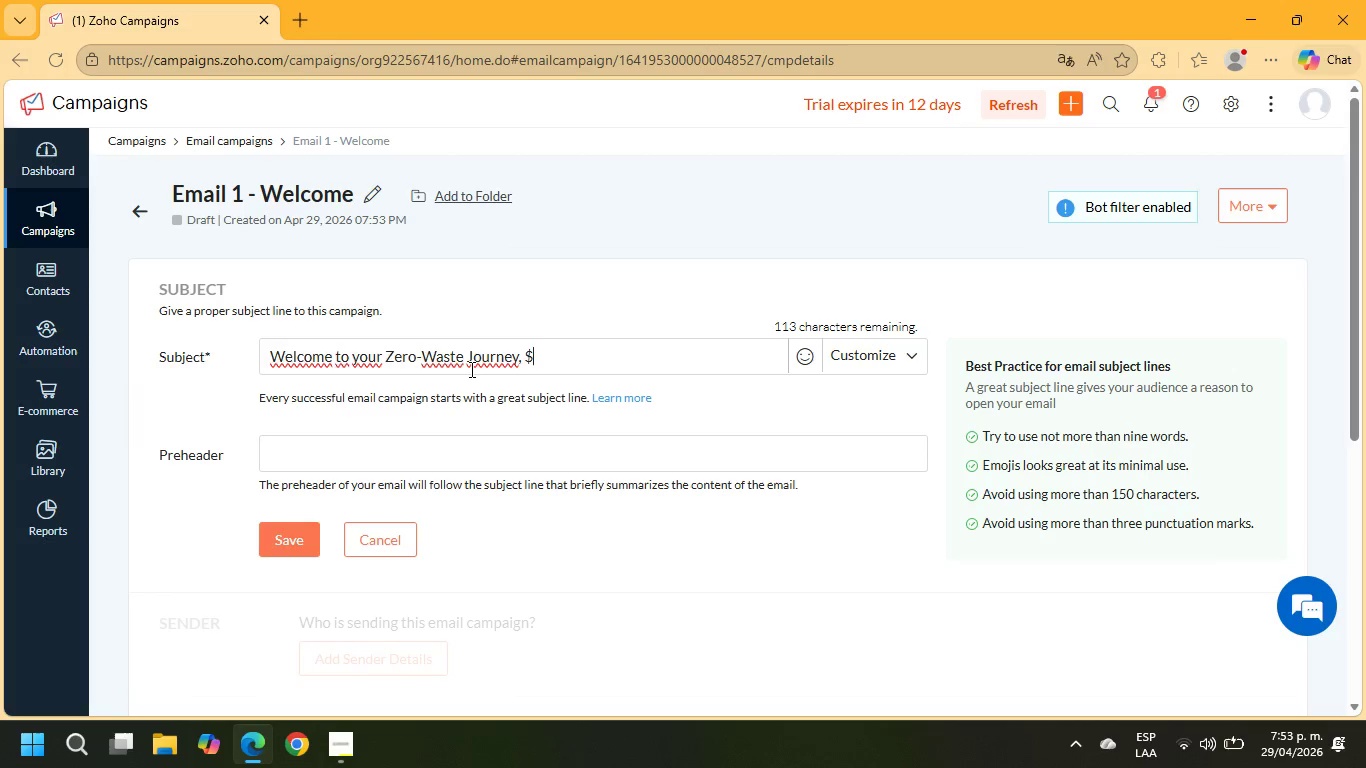 
key(Shift+Semicolon)
 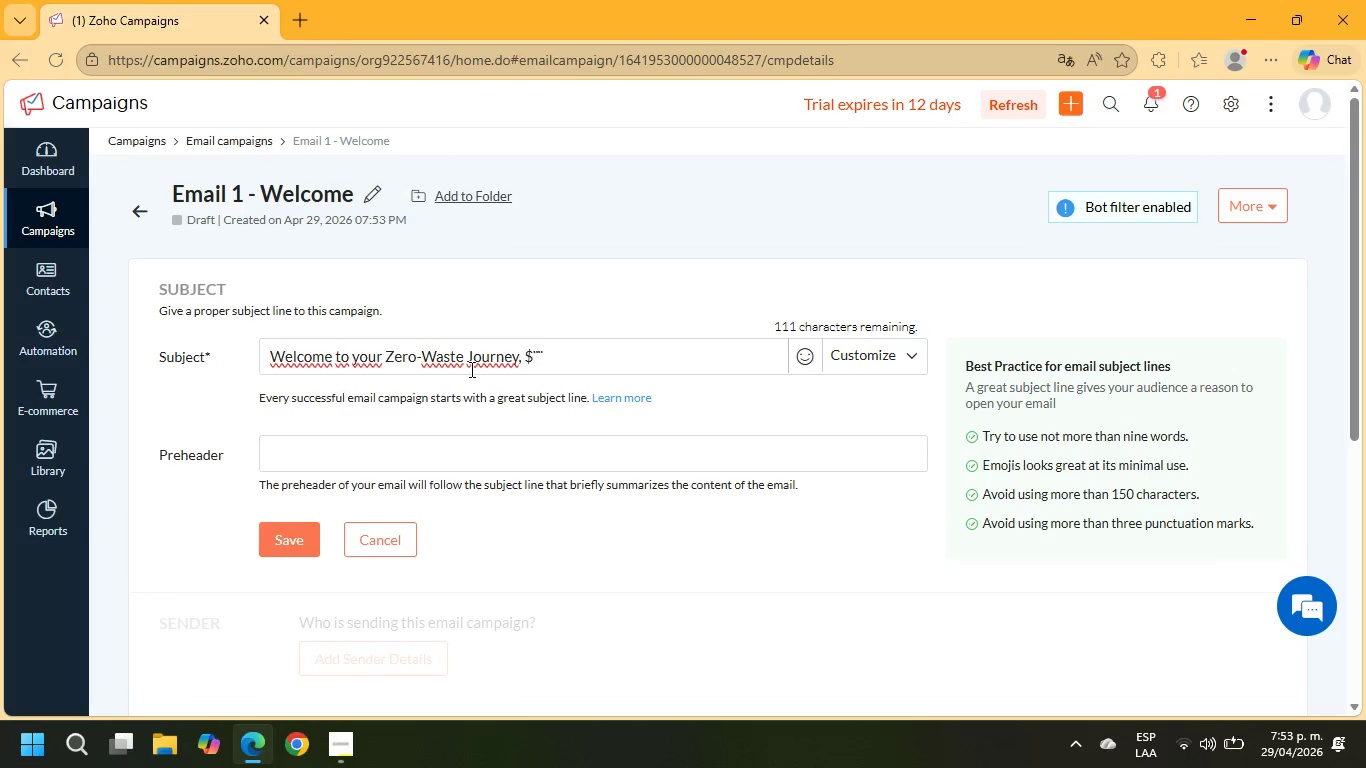 
key(Backspace)
 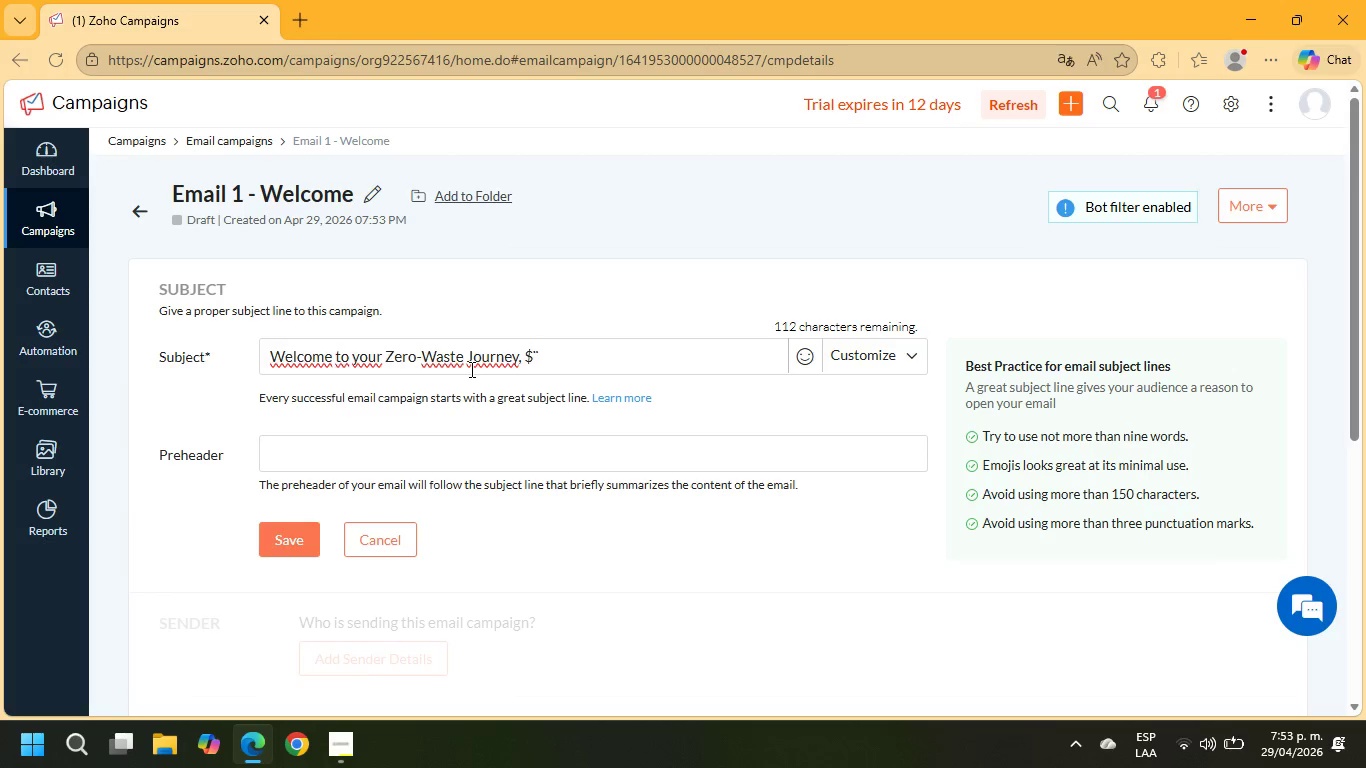 
key(Backspace)
 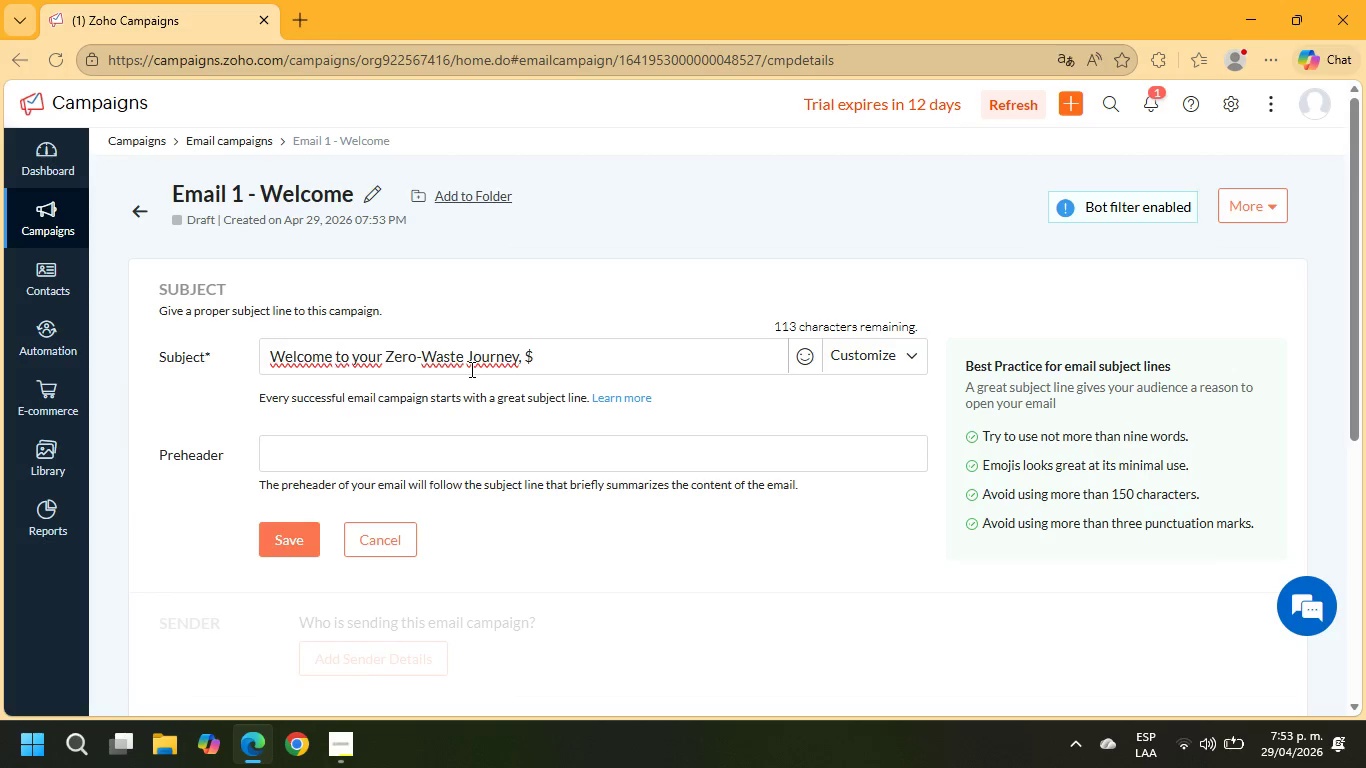 
key(Semicolon)
 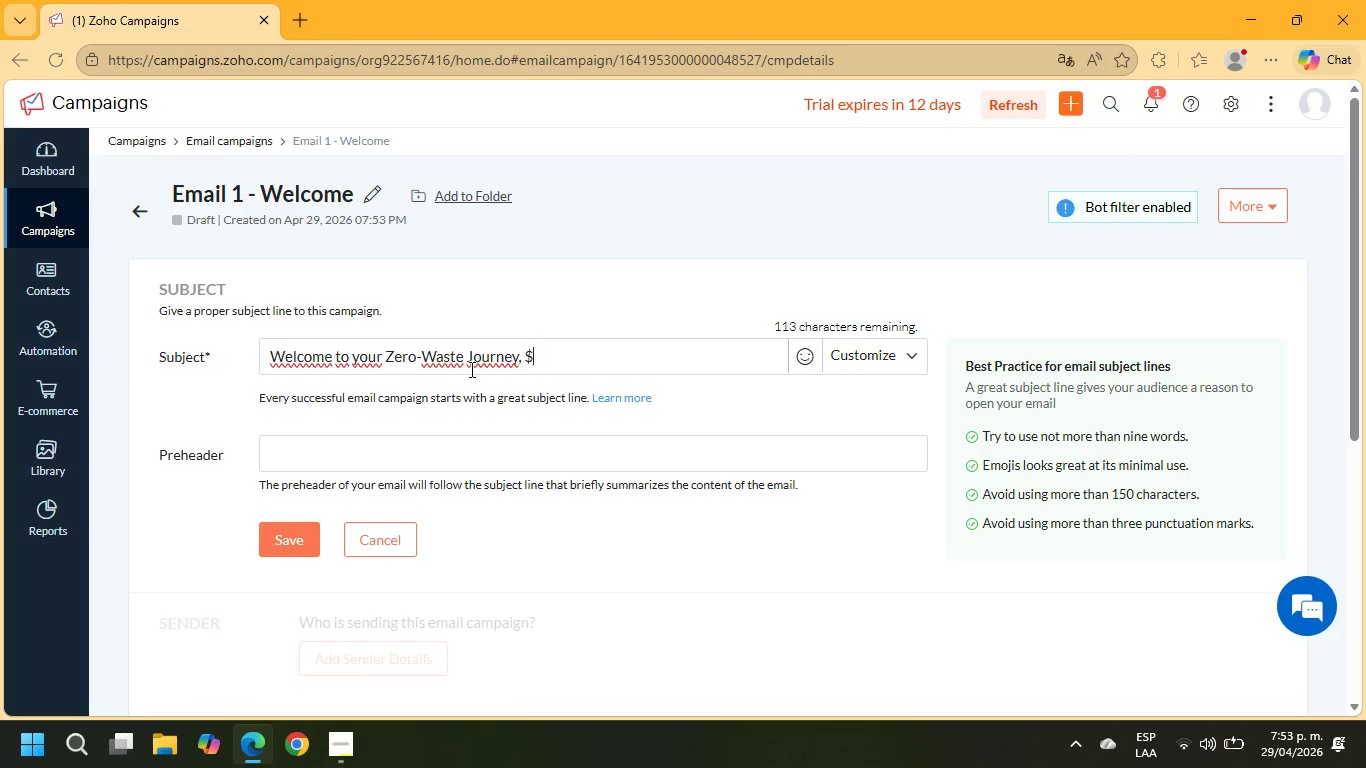 
key(Semicolon)
 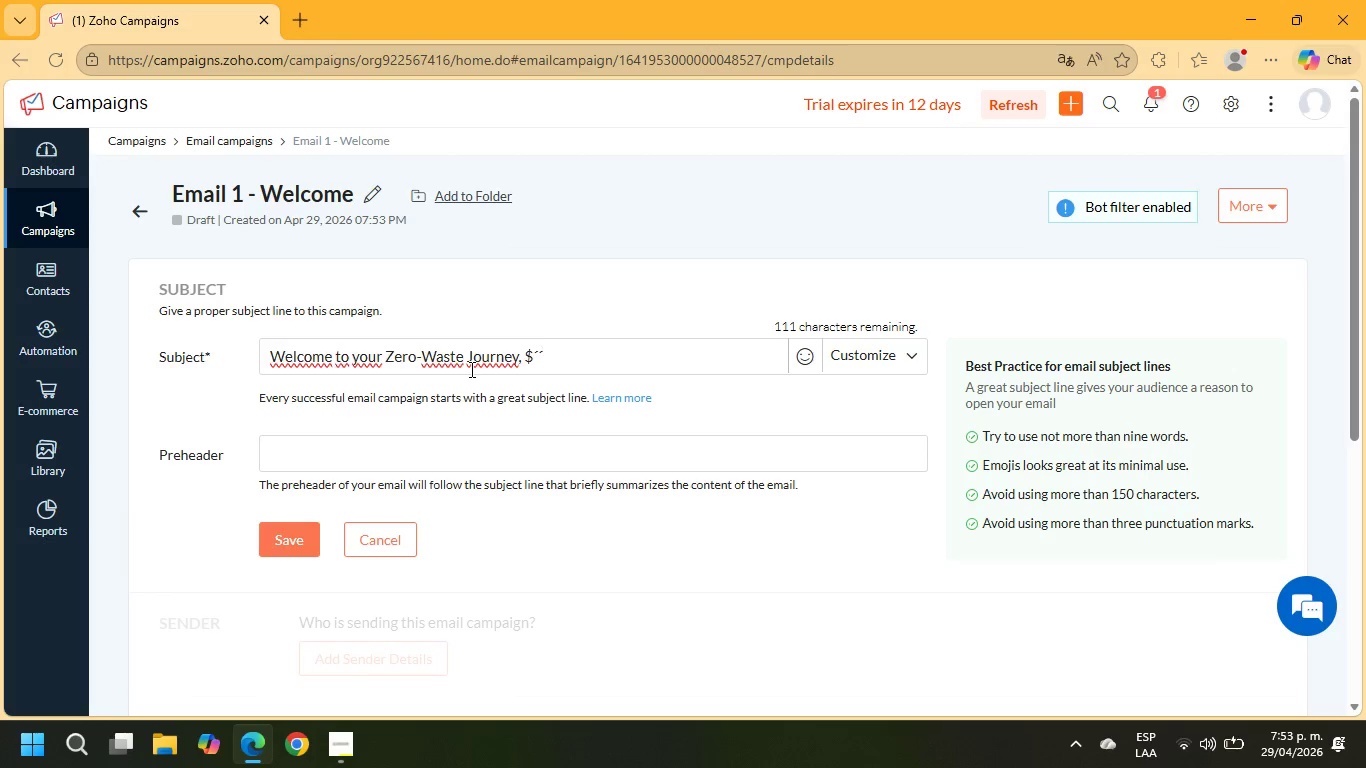 
key(Backspace)
 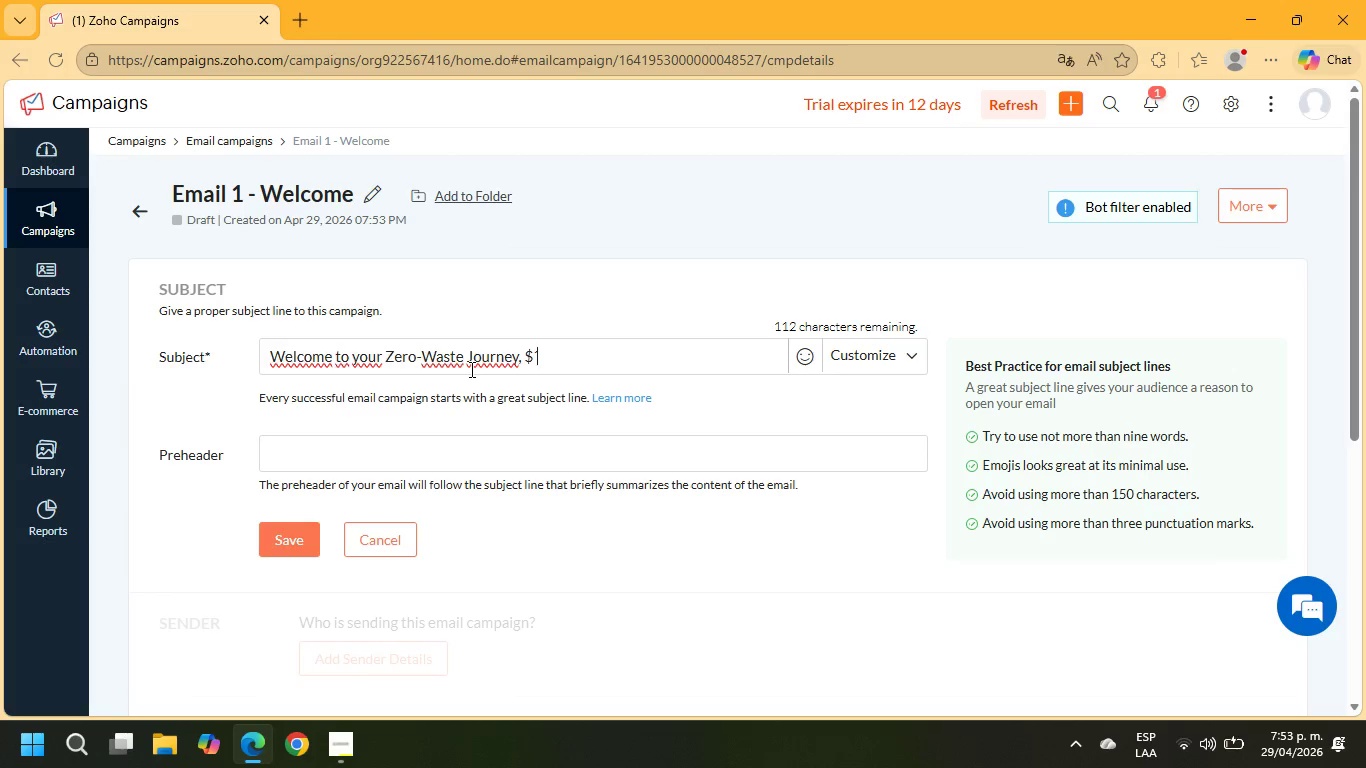 
key(Backspace)
 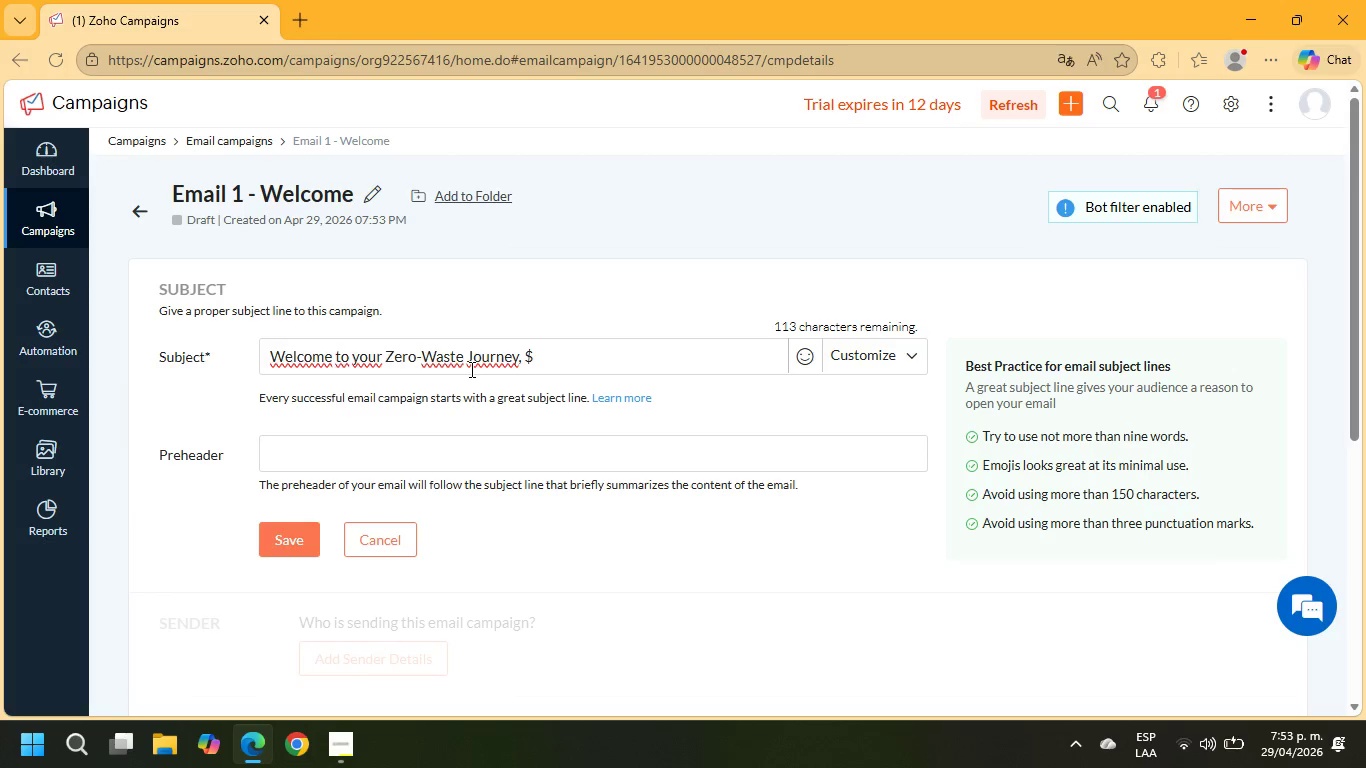 
key(Alt+Control+Semicolon)
 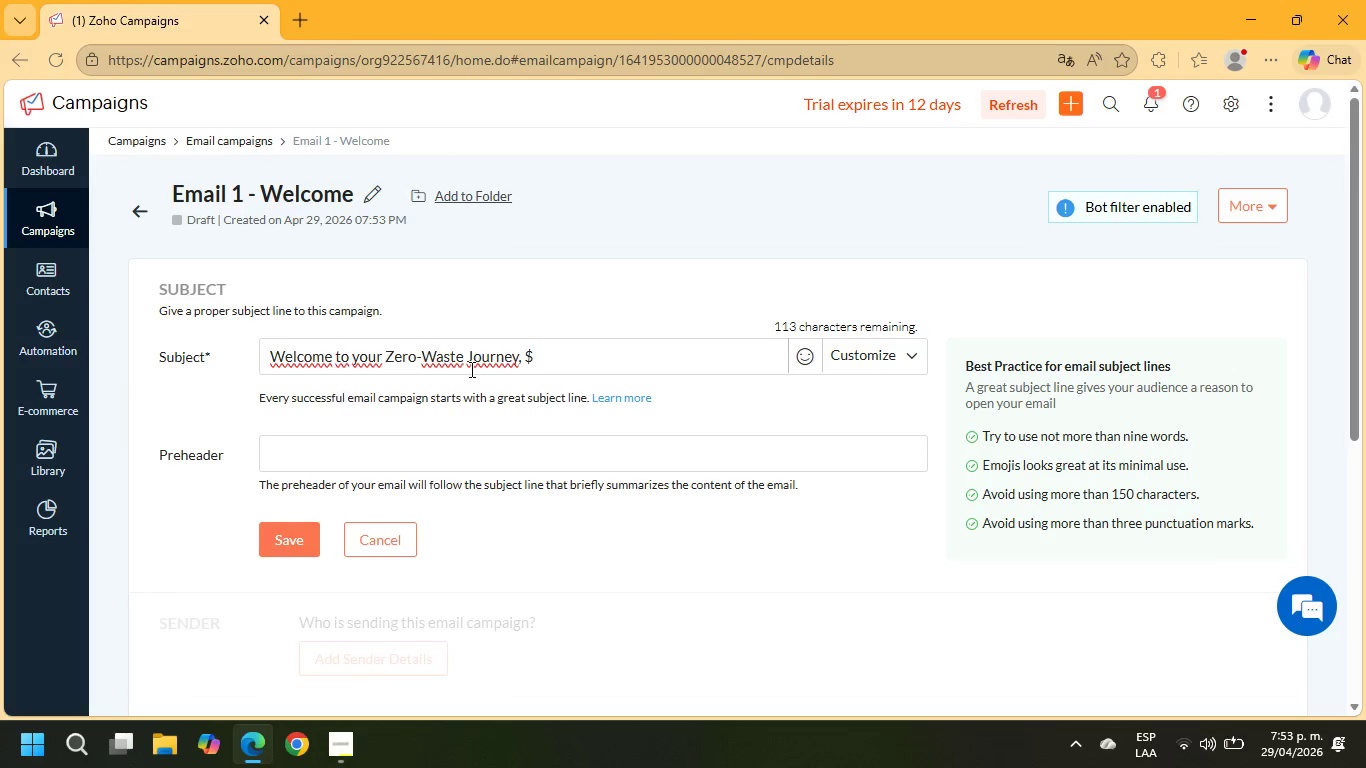 
hold_key(key=AltLeft, duration=0.66)
 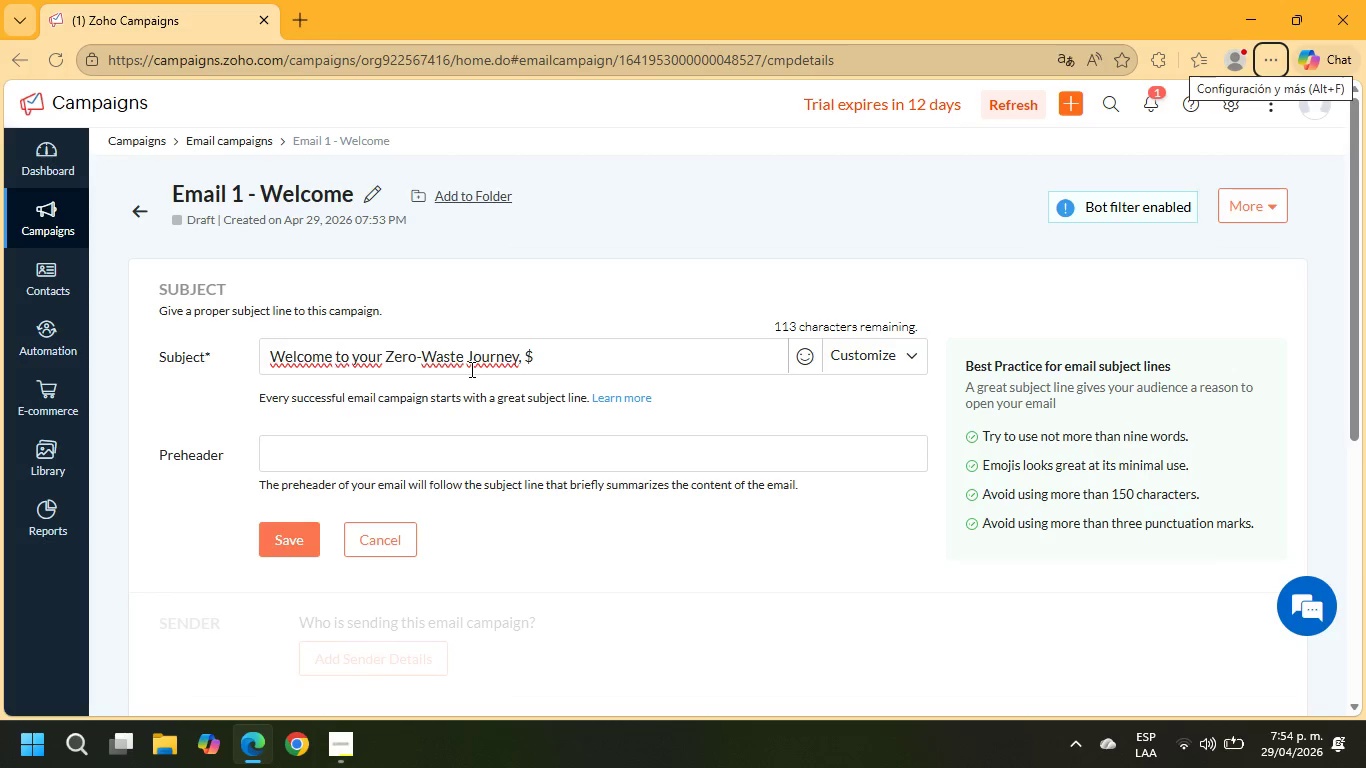 
key(Alt+Control+Semicolon)
 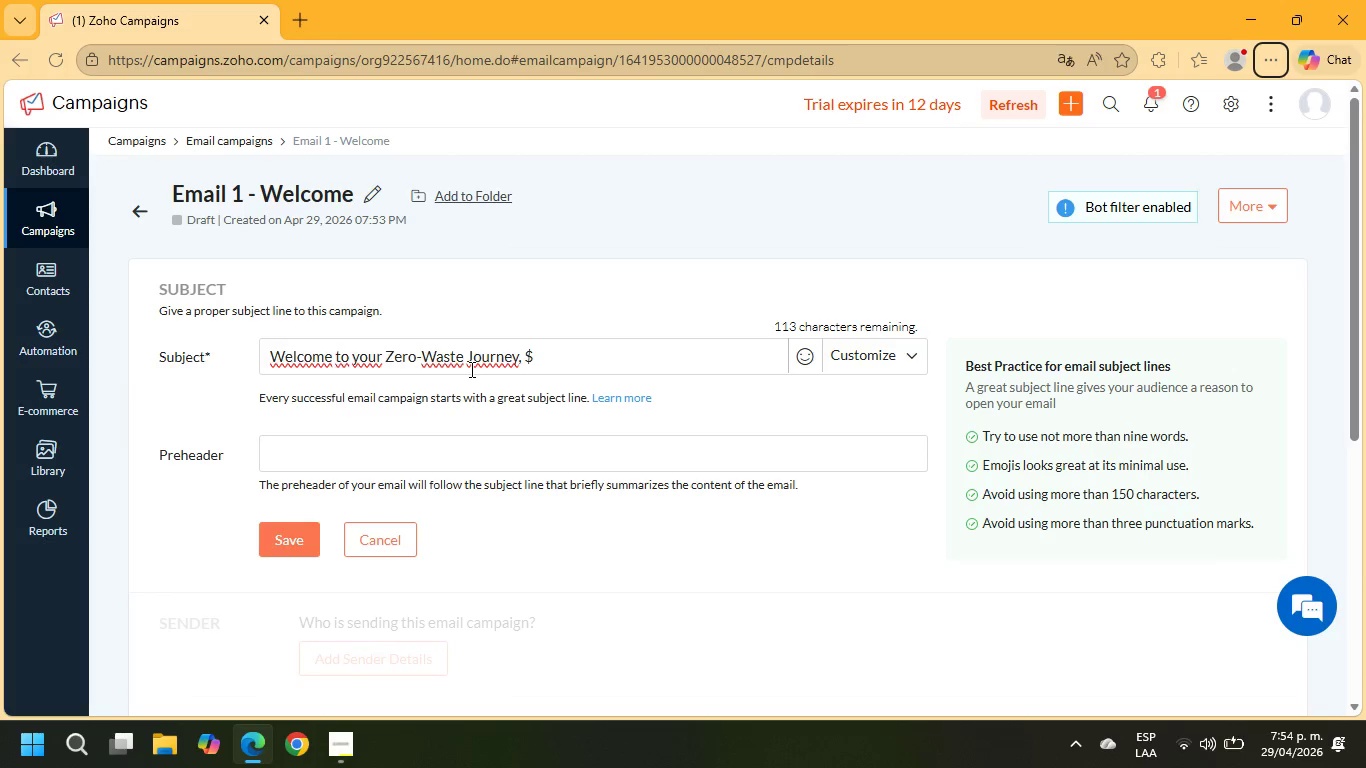 
key(Semicolon)
 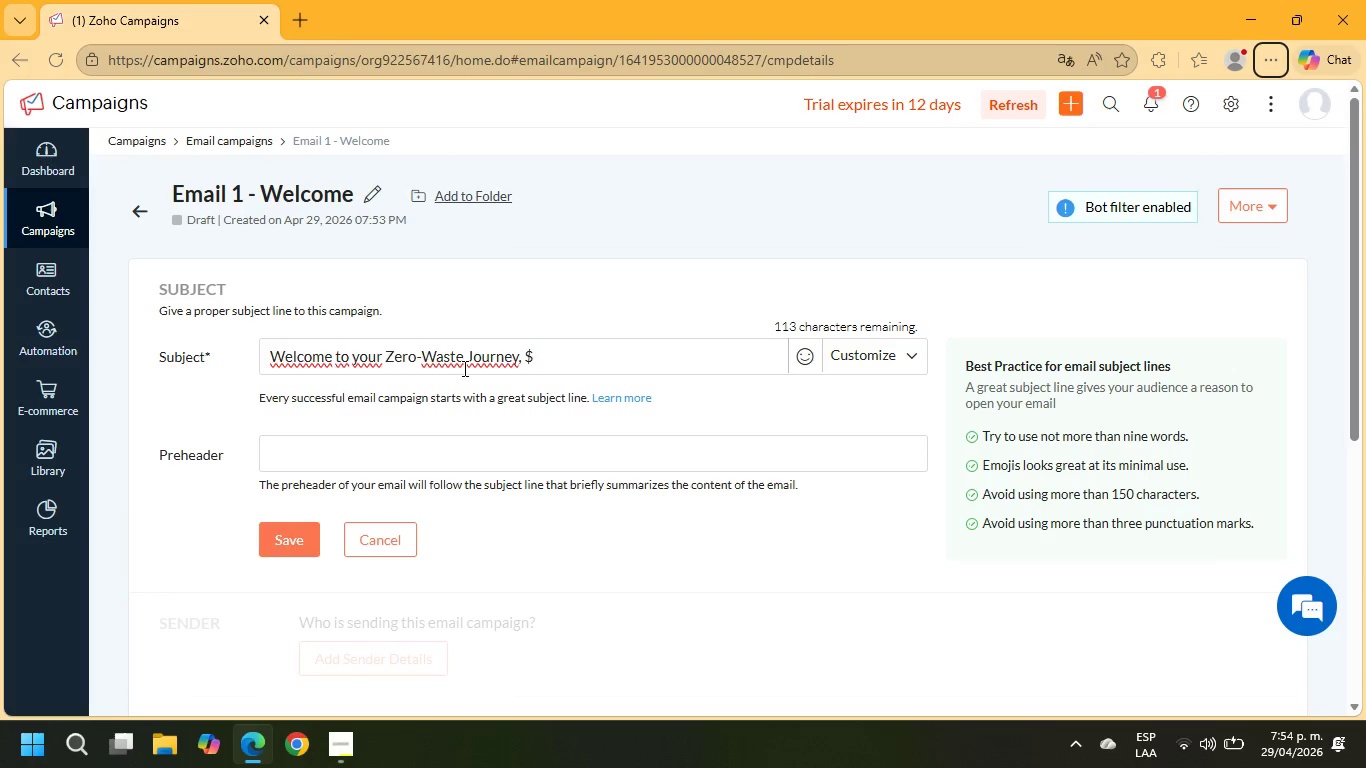 
left_click([550, 348])
 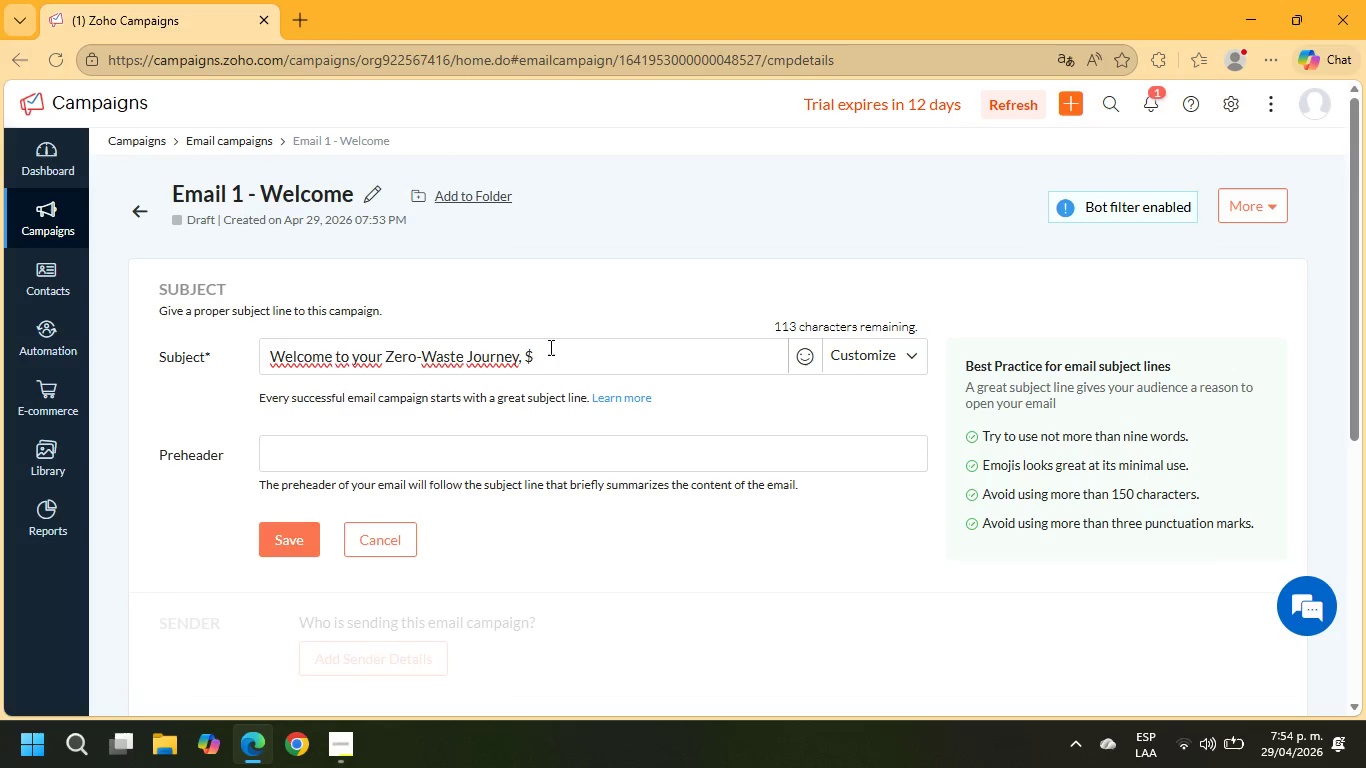 
key(Semicolon)
 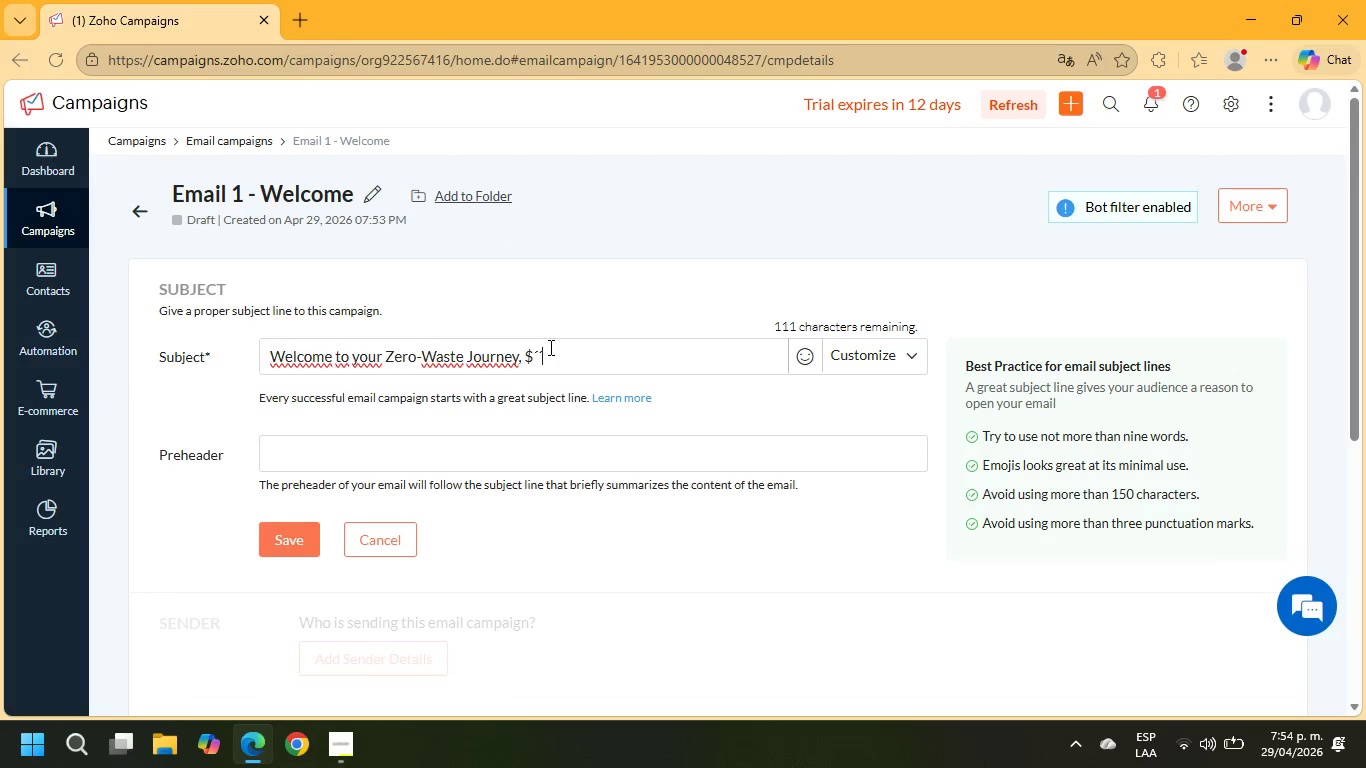 
key(Semicolon)
 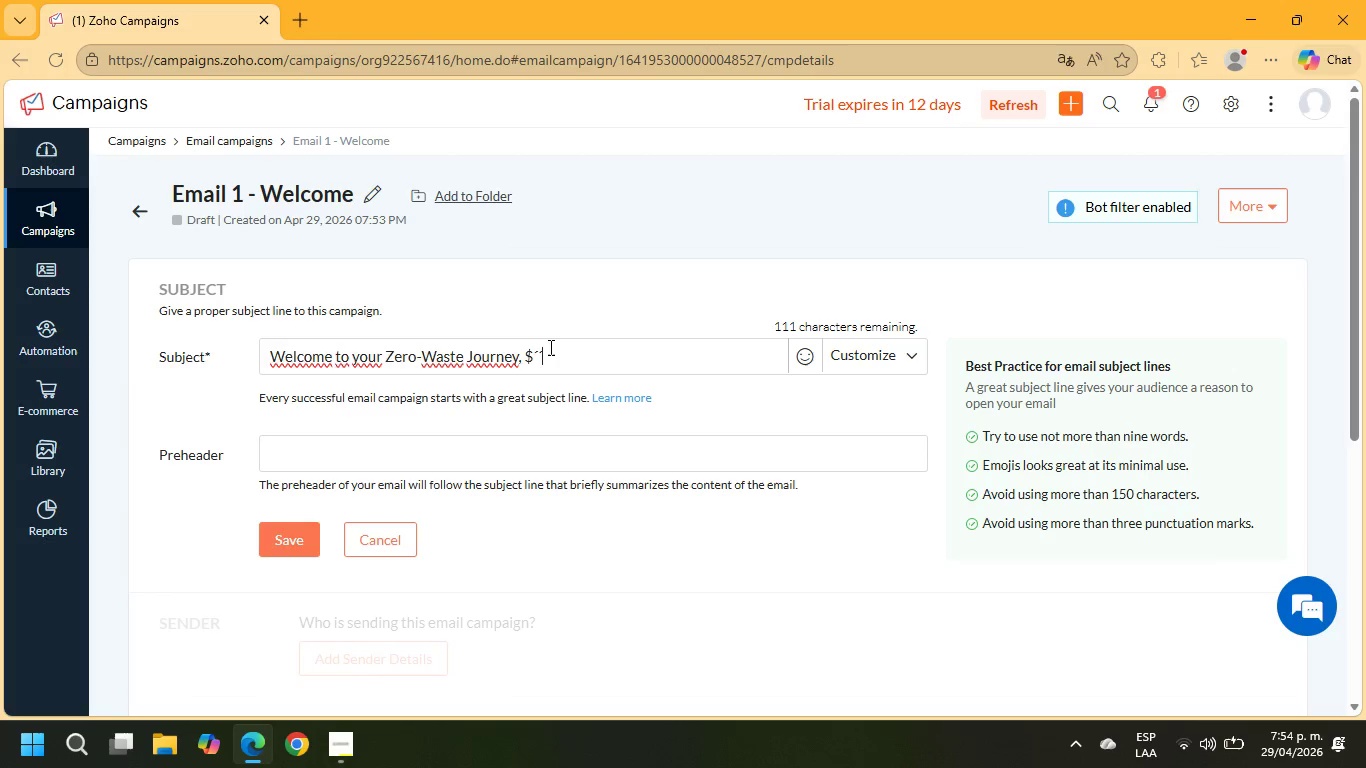 
key(Backspace)
 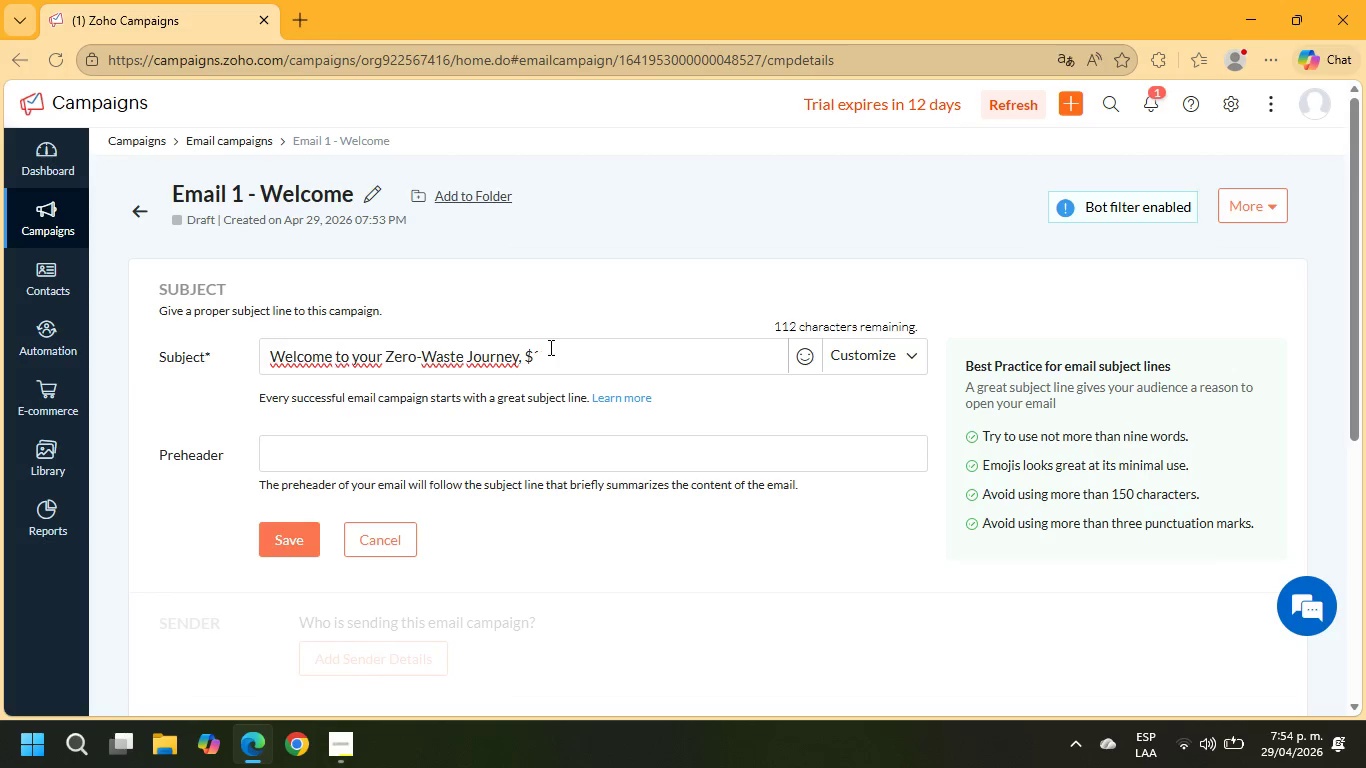 
key(Backspace)
 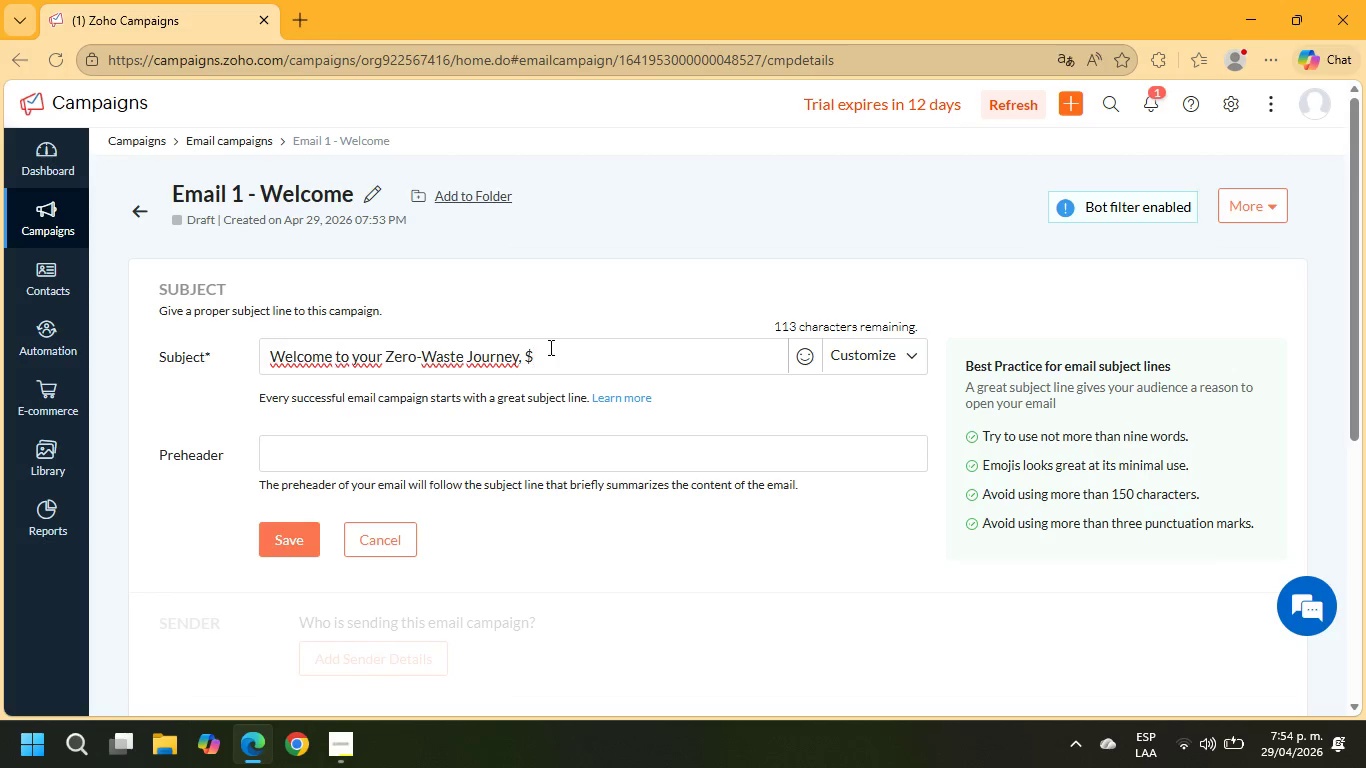 
key(Shift+Semicolon)
 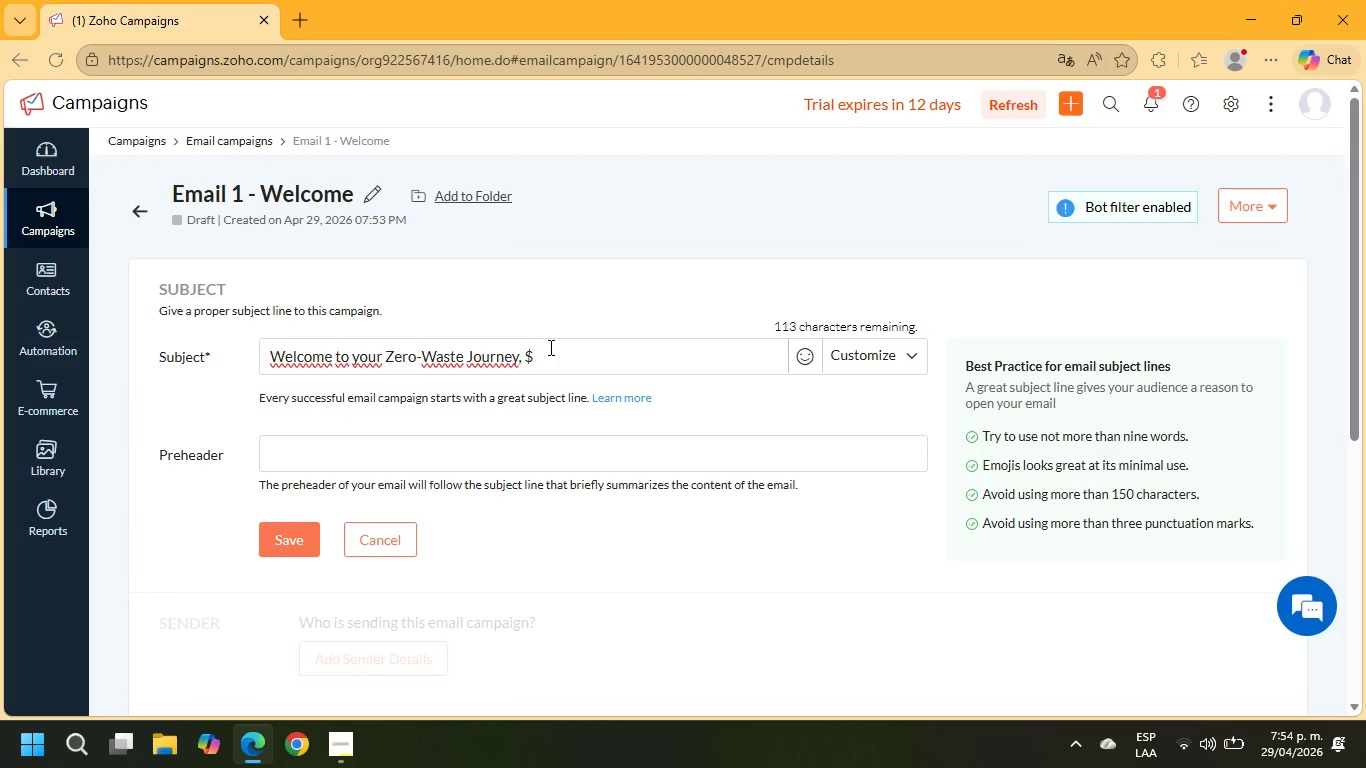 
key(Shift+Semicolon)
 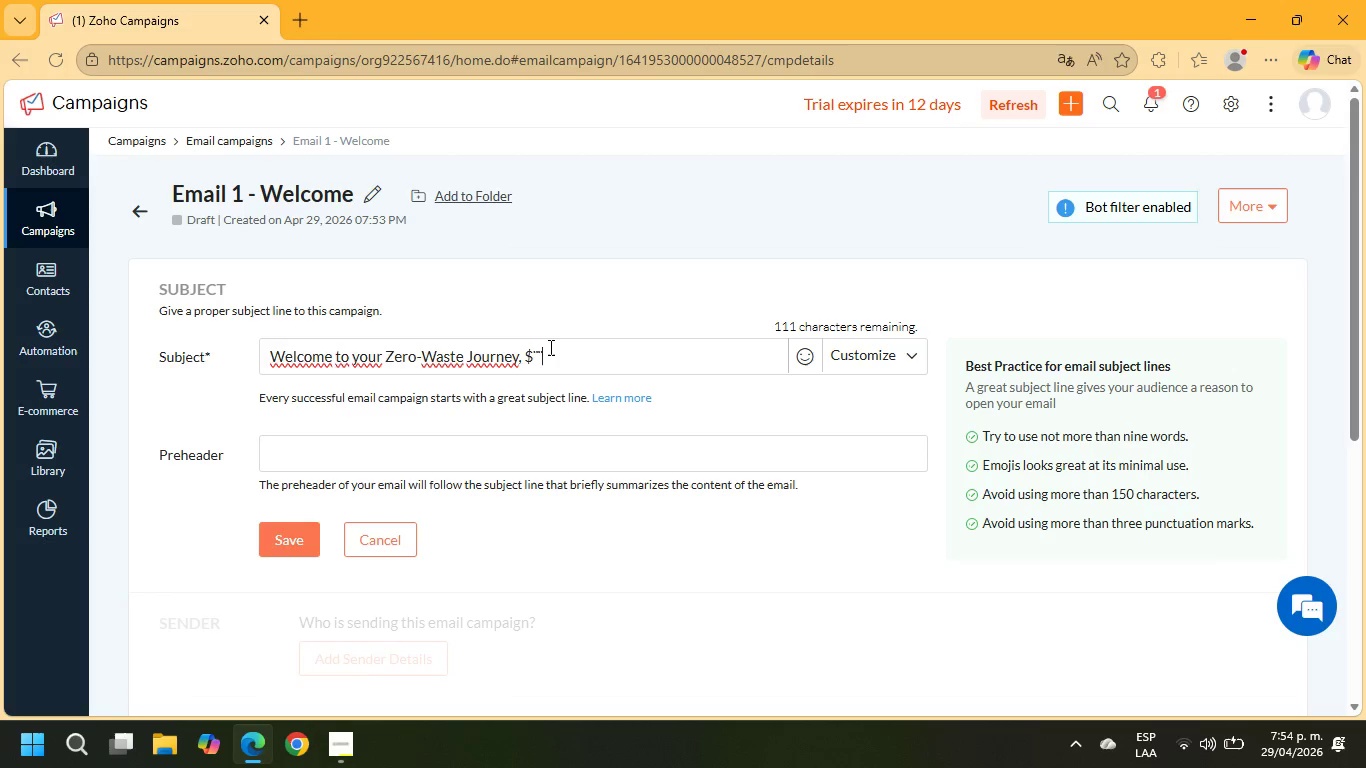 
key(Shift+Semicolon)
 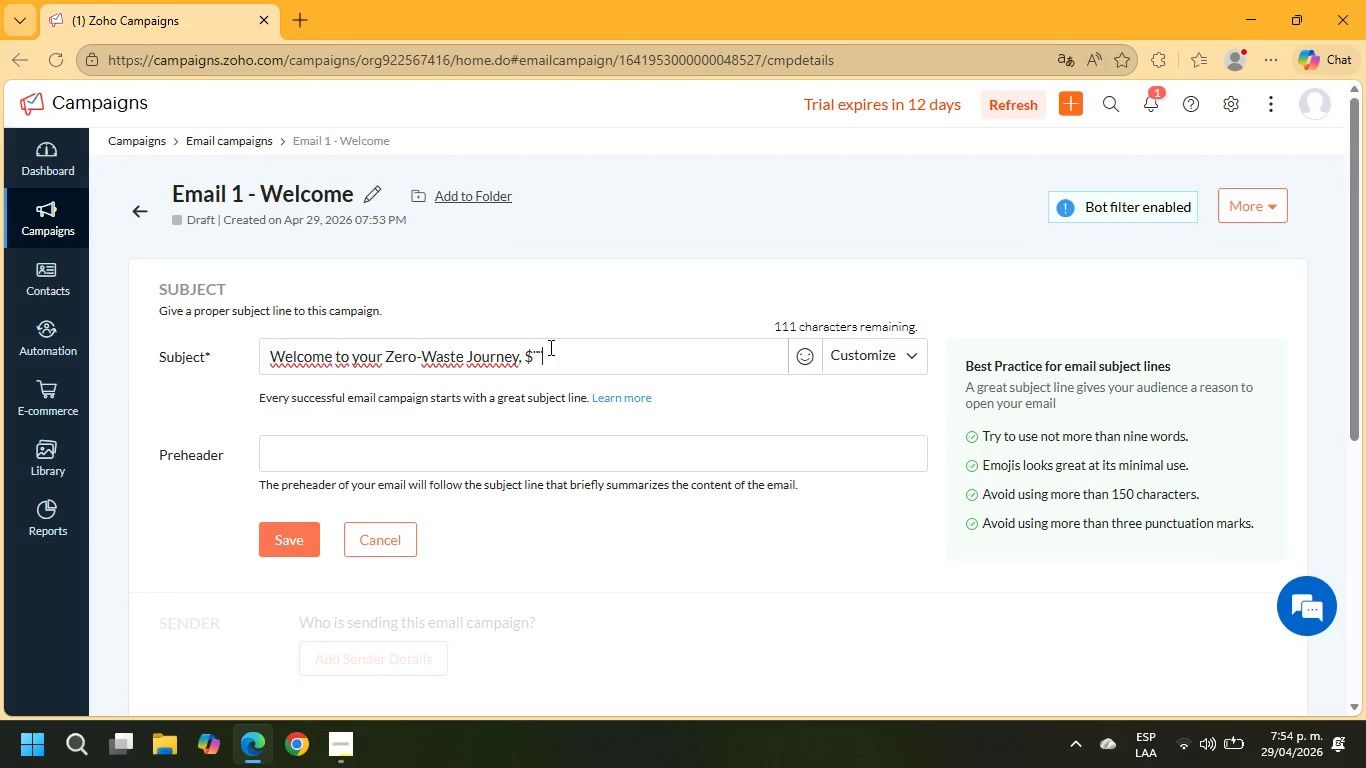 
key(Shift+Semicolon)
 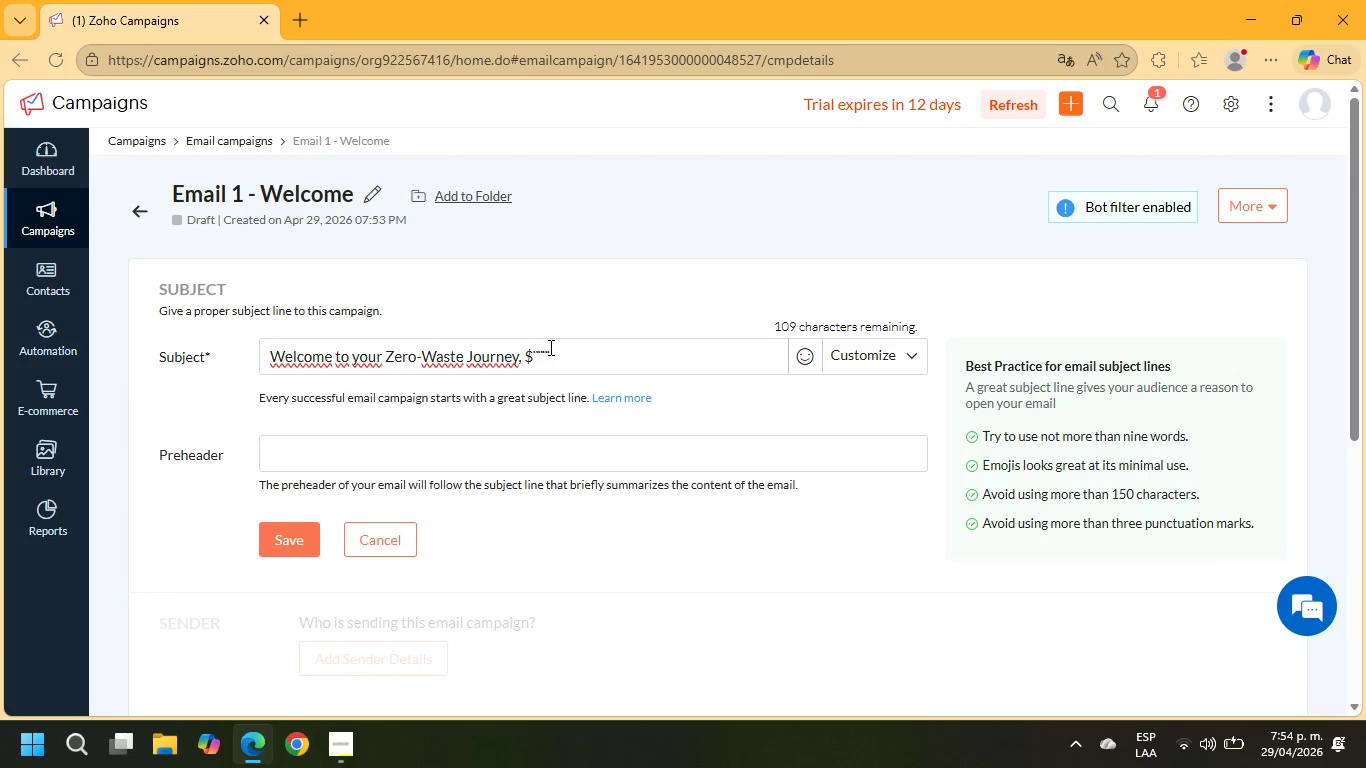 
key(Backspace)
 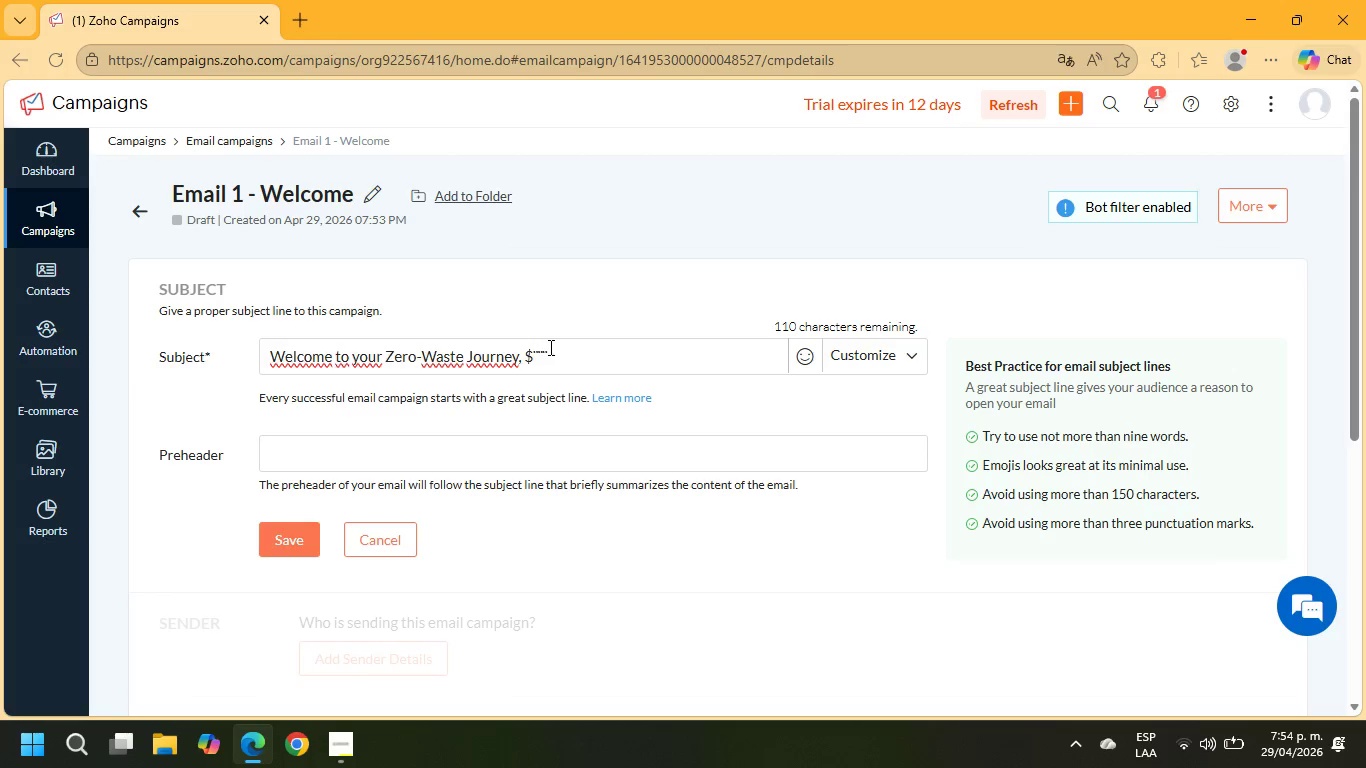 
key(Backspace)
 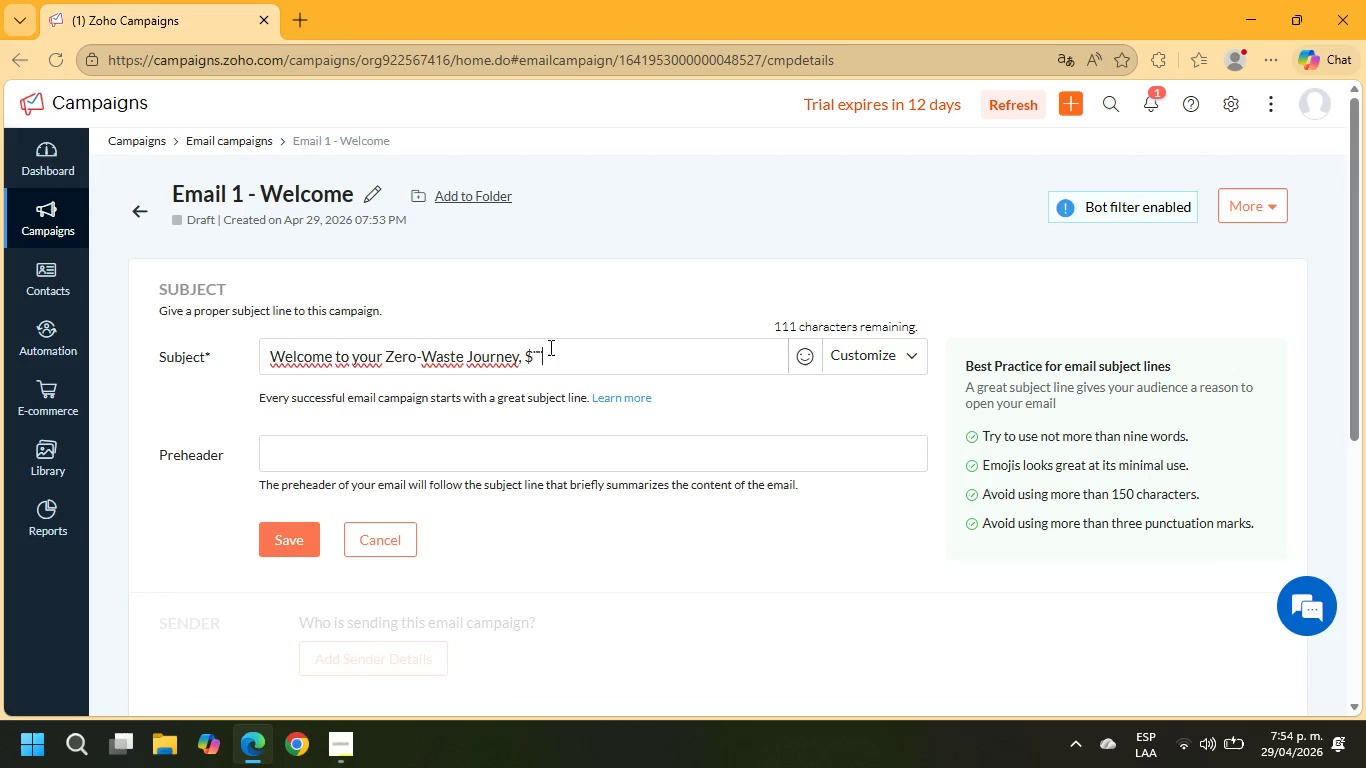 
key(Backspace)
 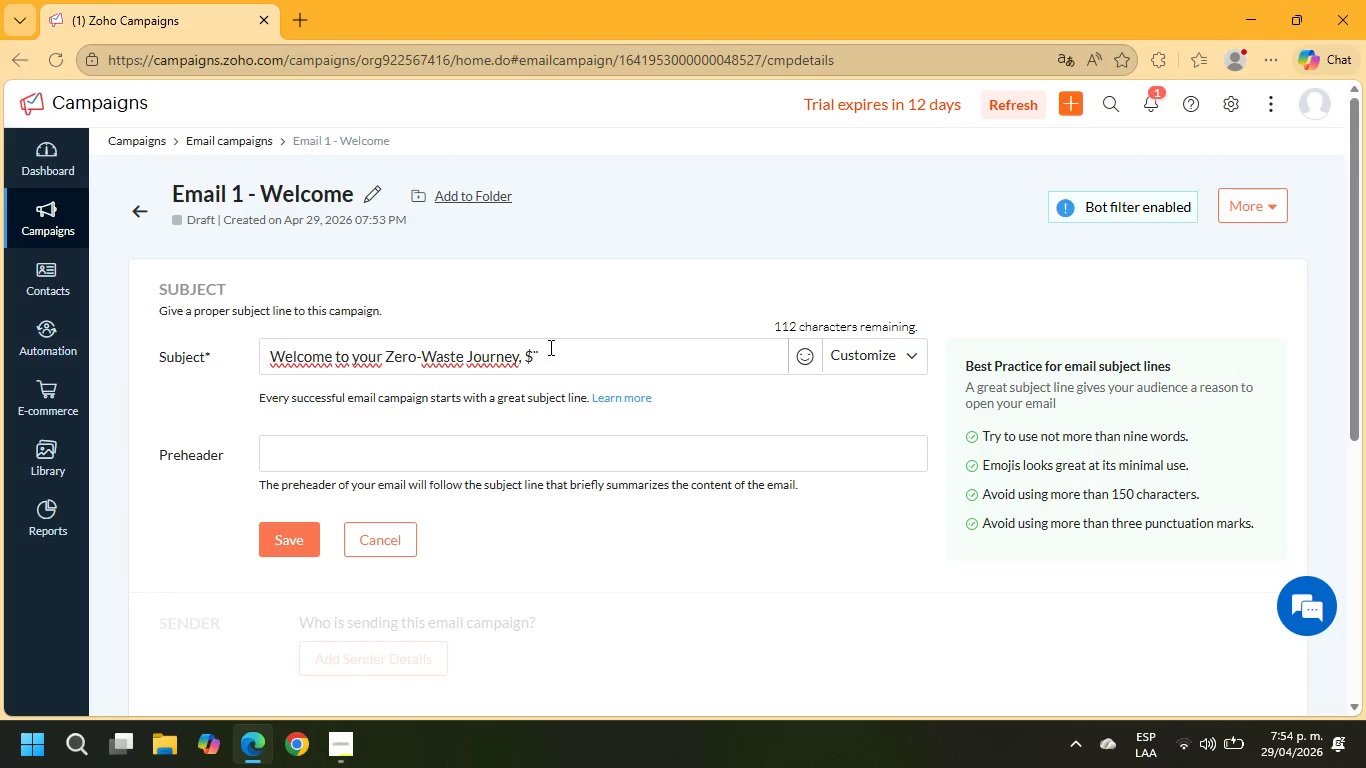 
key(Backspace)
 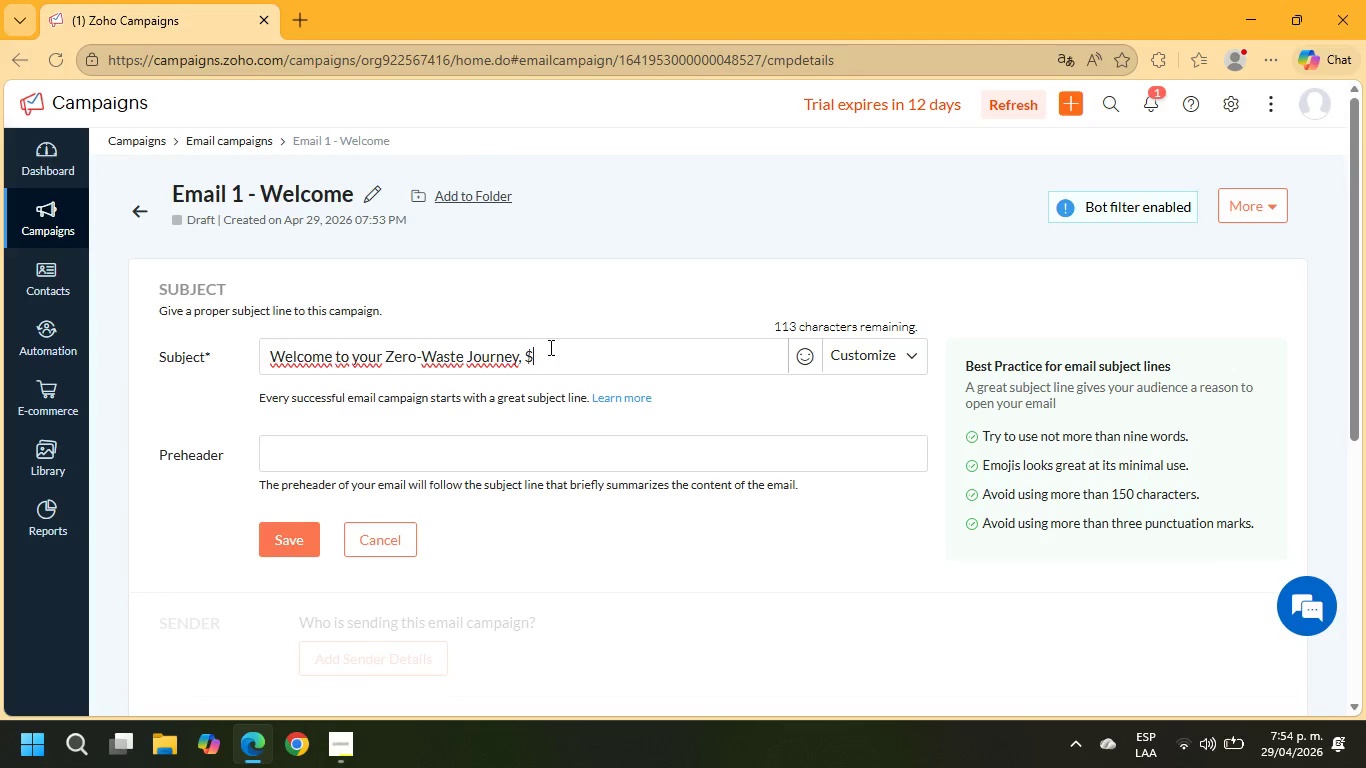 
key(Quote)
 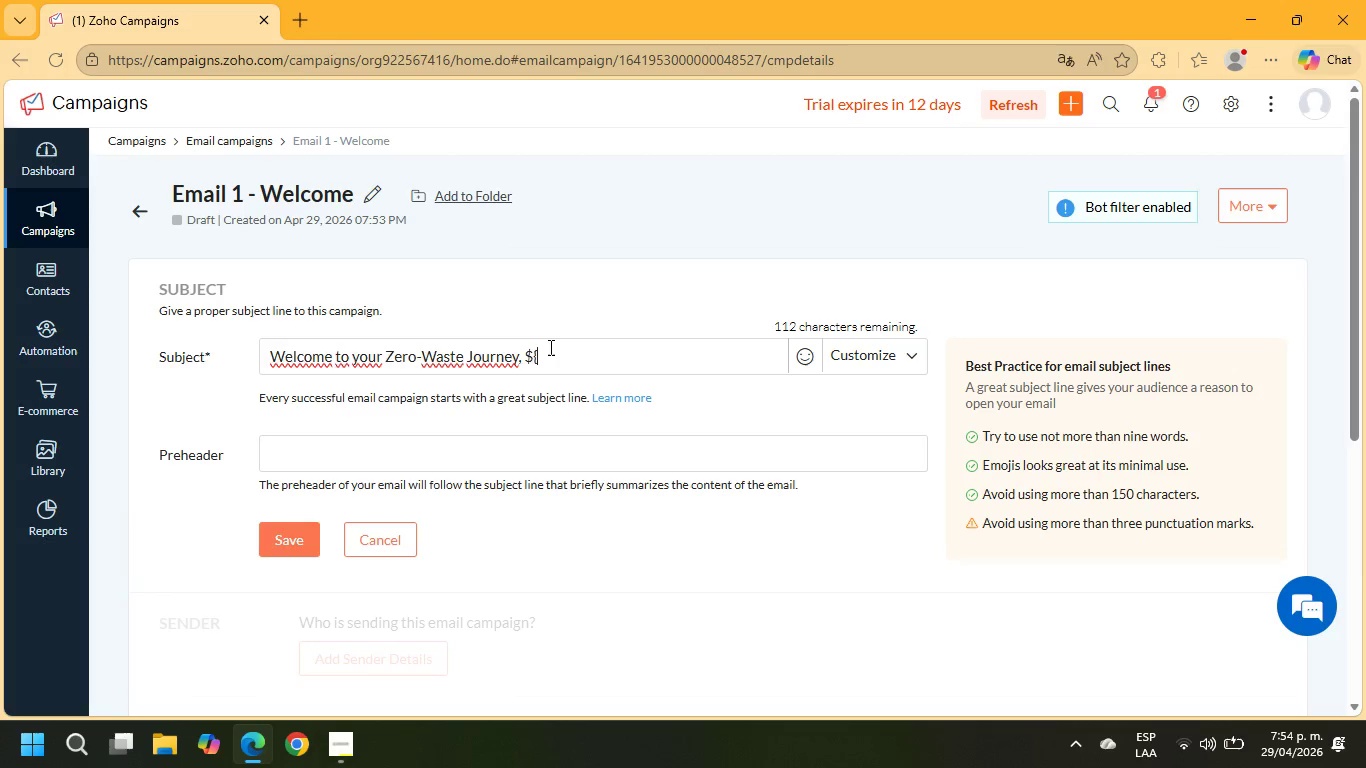 
key(Backspace)
 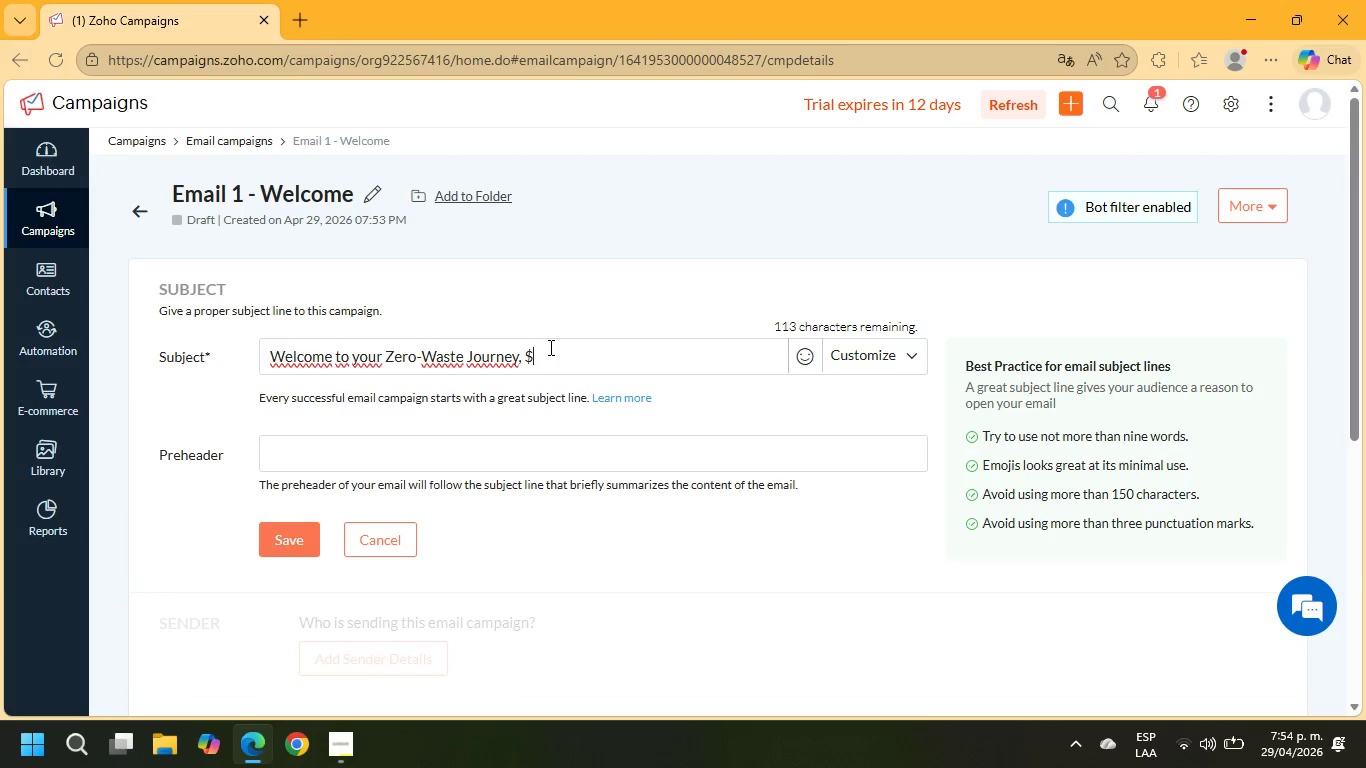 
key(Slash)
 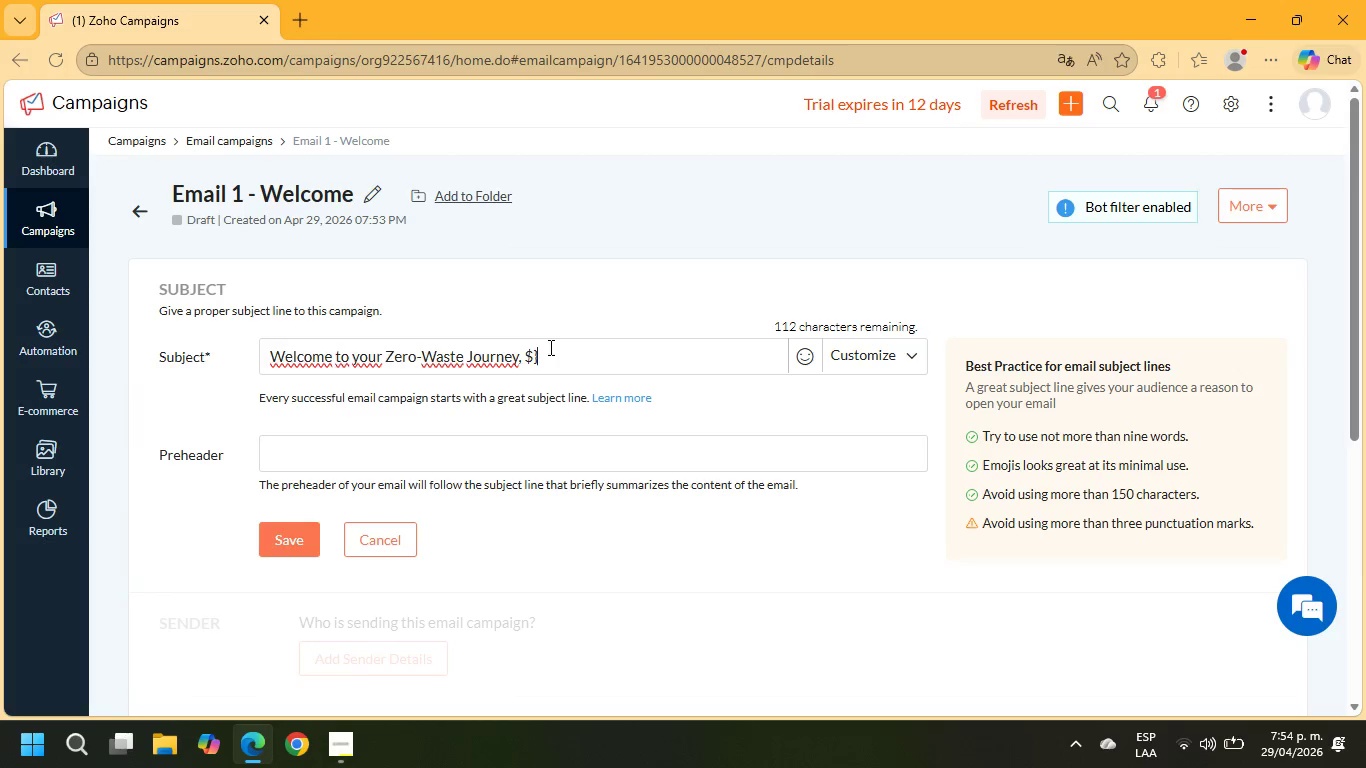 
key(Backspace)
 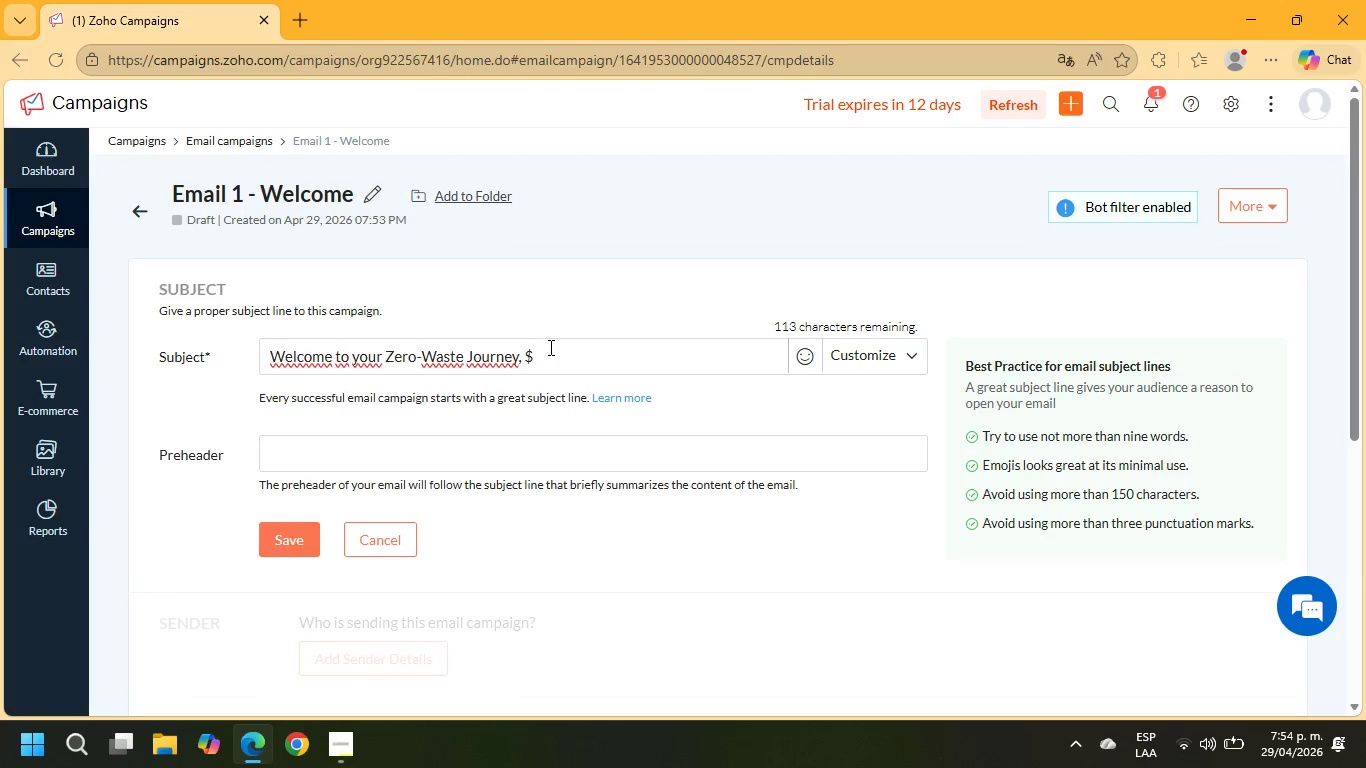 
key(Semicolon)
 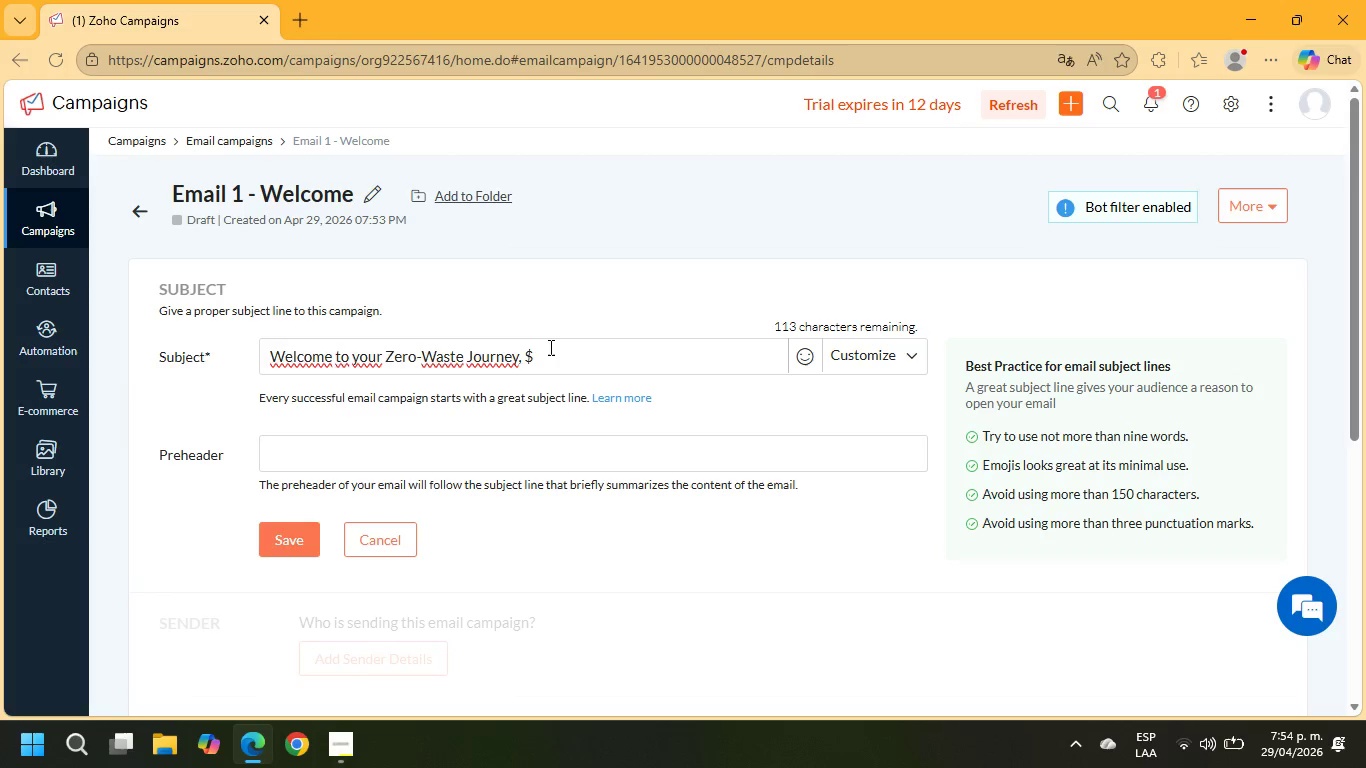 
key(Semicolon)
 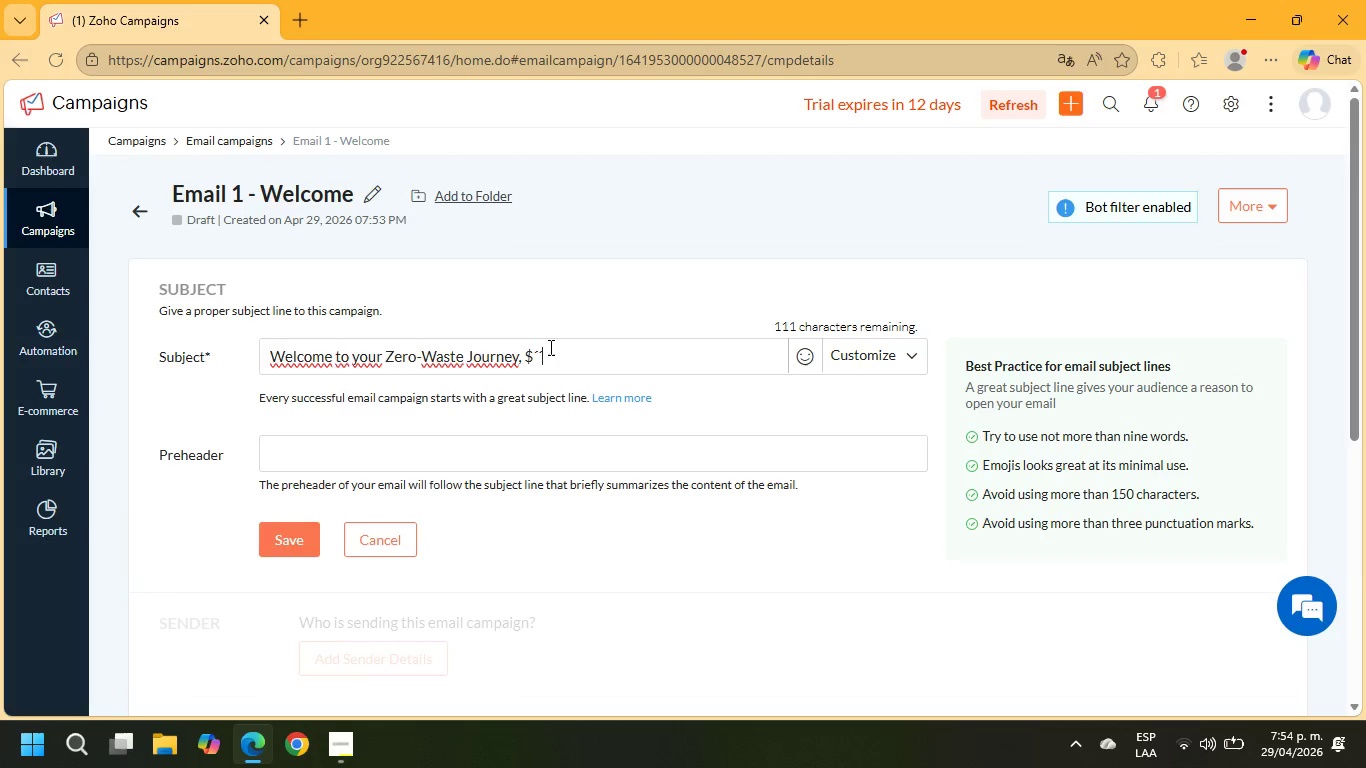 
key(Backspace)
 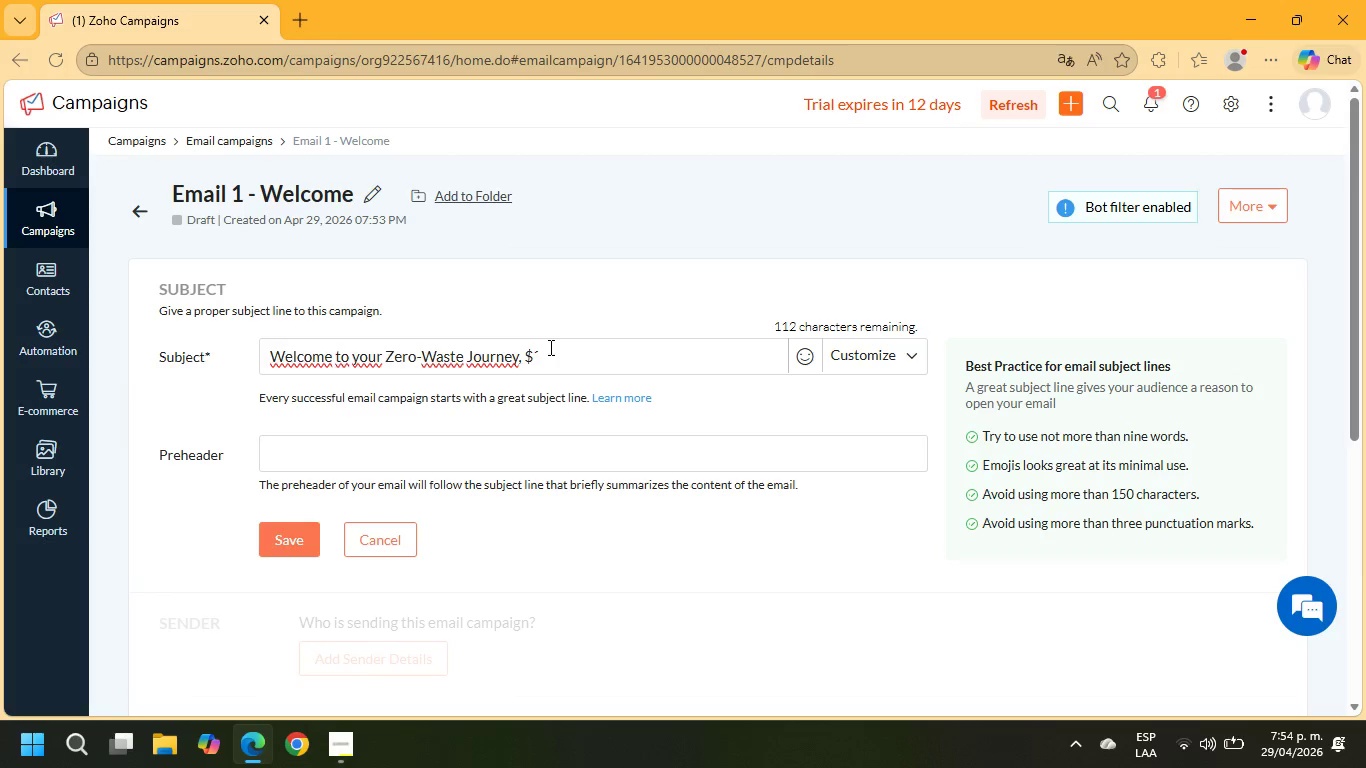 
key(Backspace)
 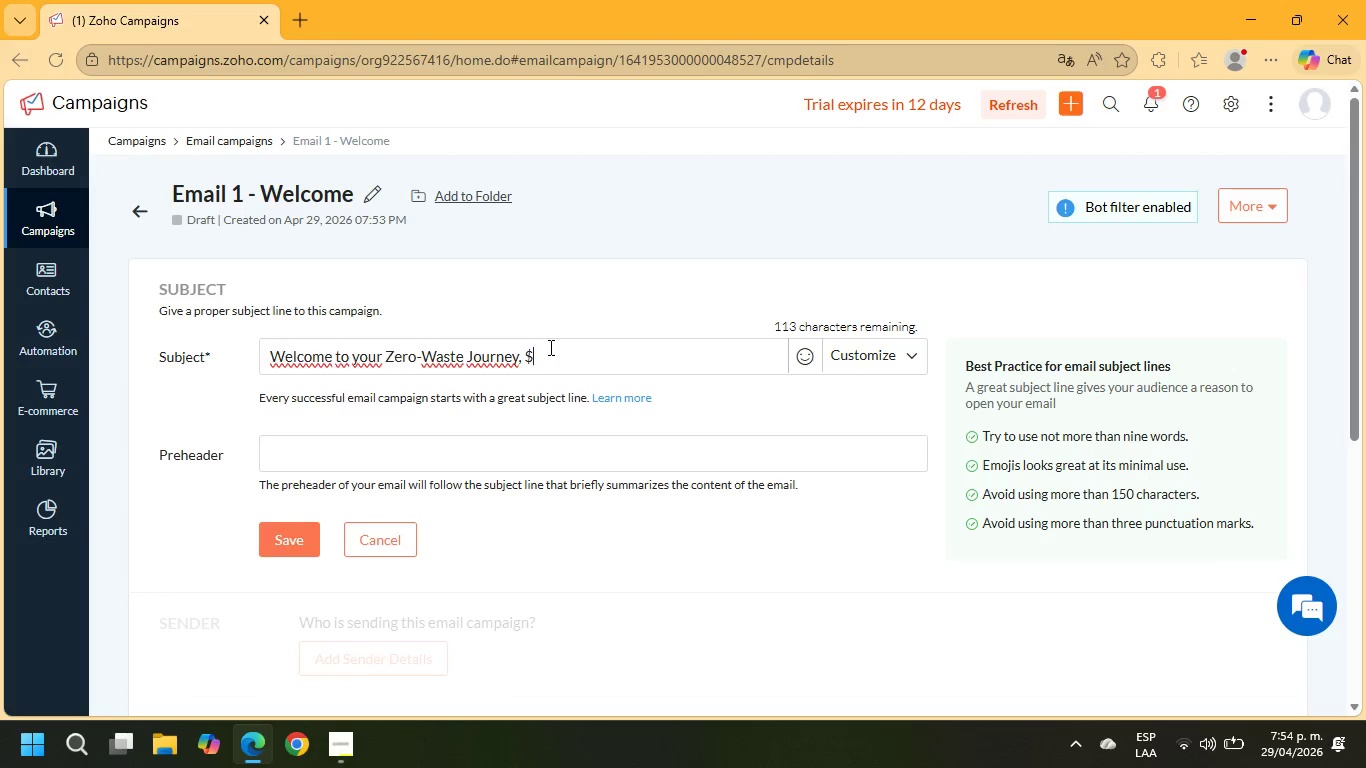 
wait(25.88)
 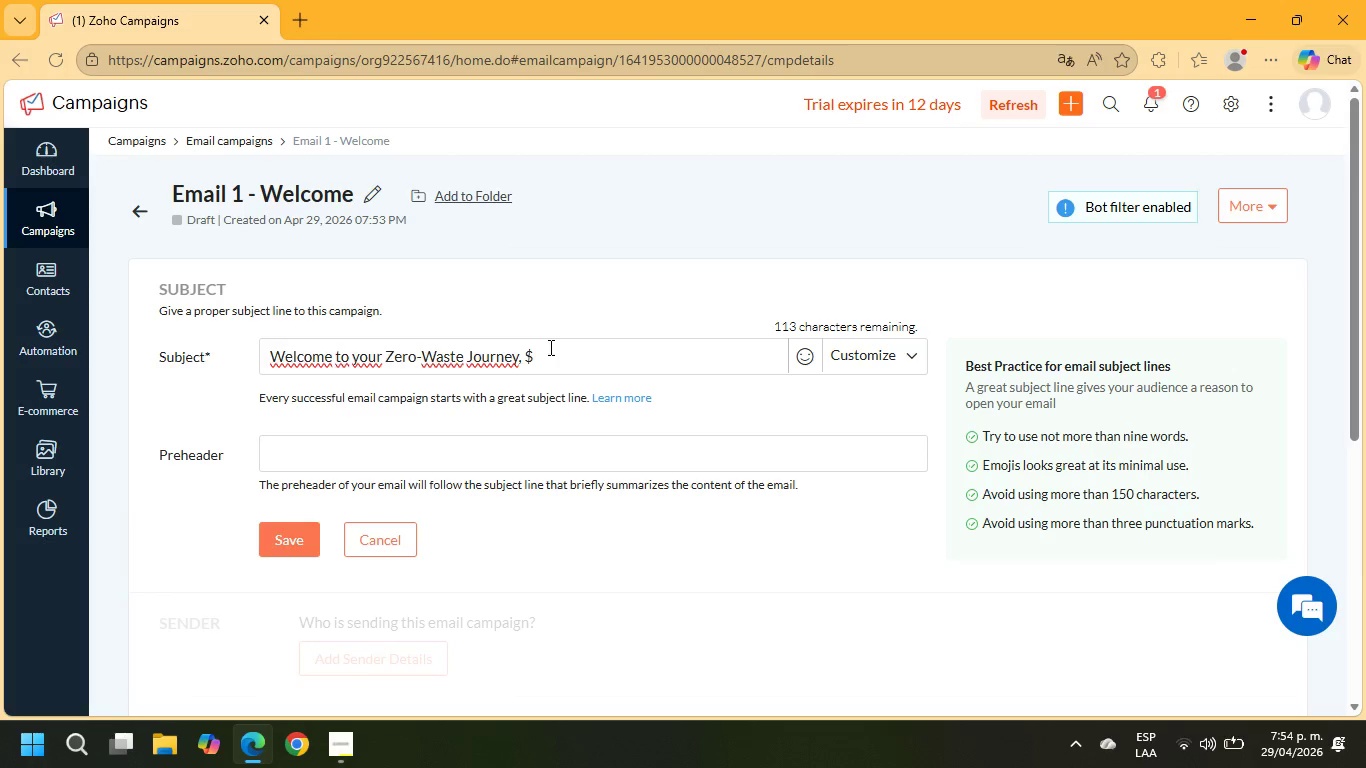 
key(Alt+Control+Semicolon)
 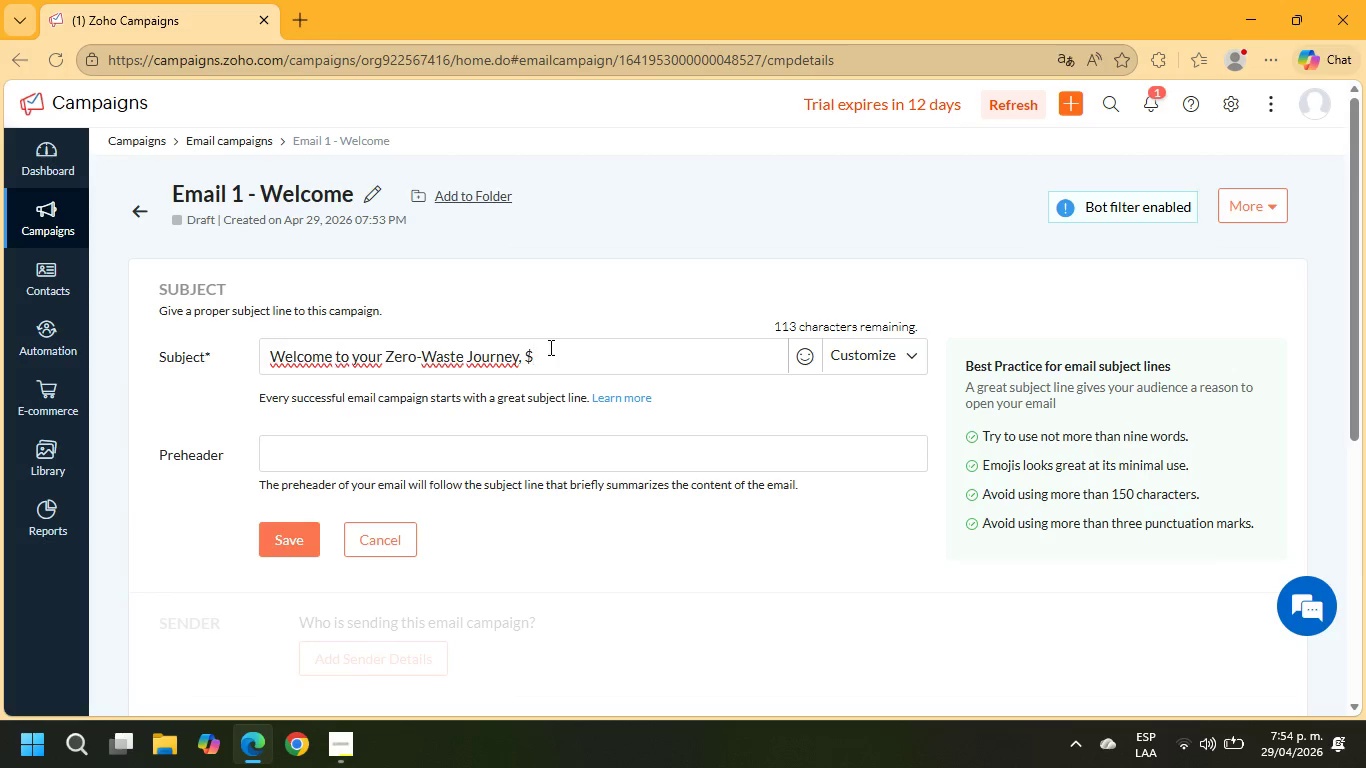 
key(Alt+Control+Semicolon)
 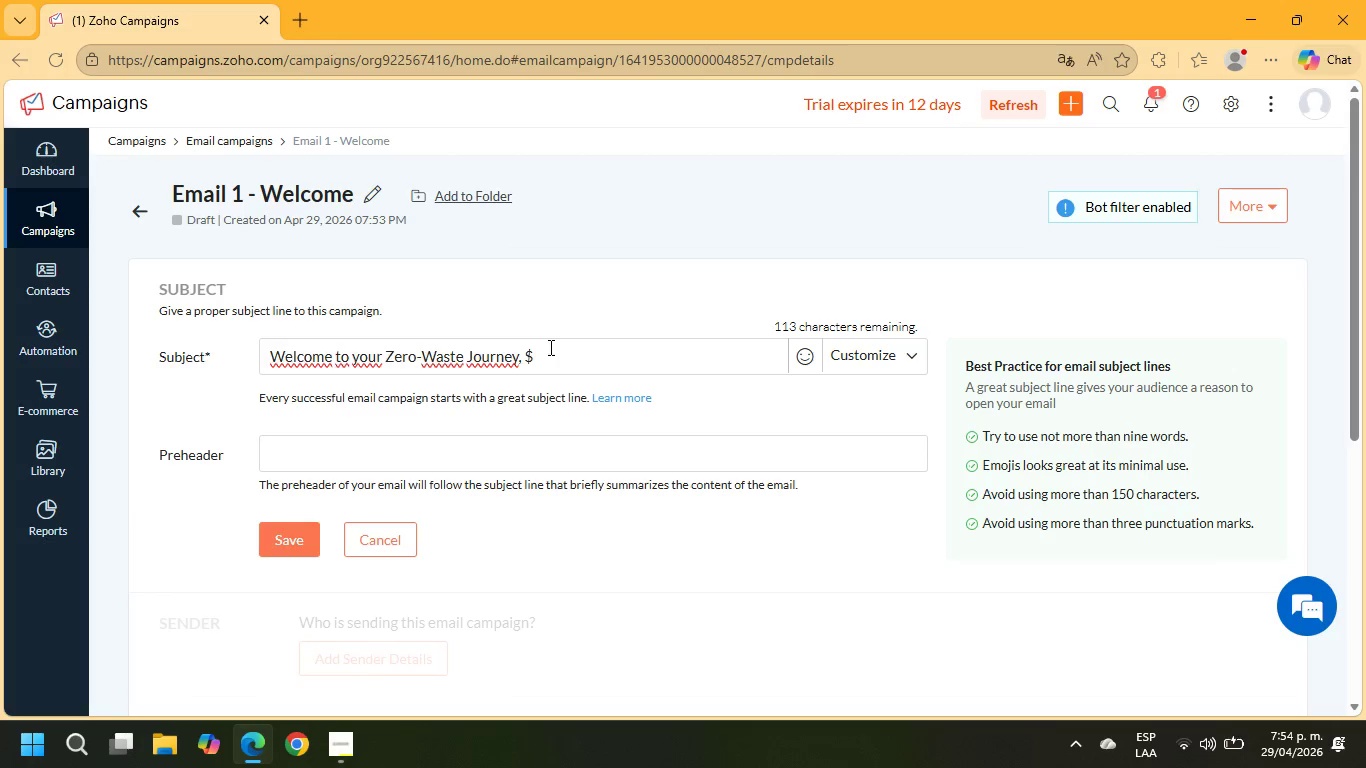 
key(Alt+Control+Semicolon)
 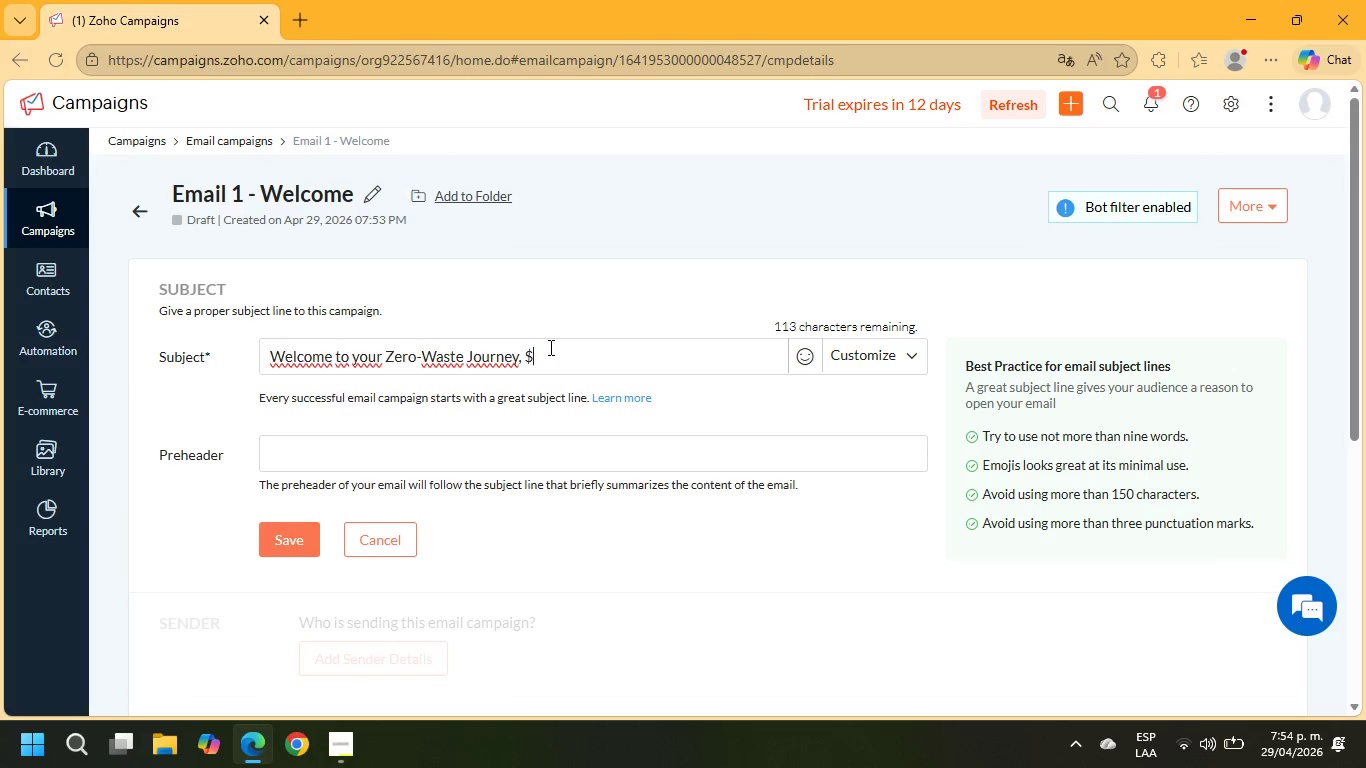 
key(Semicolon)
 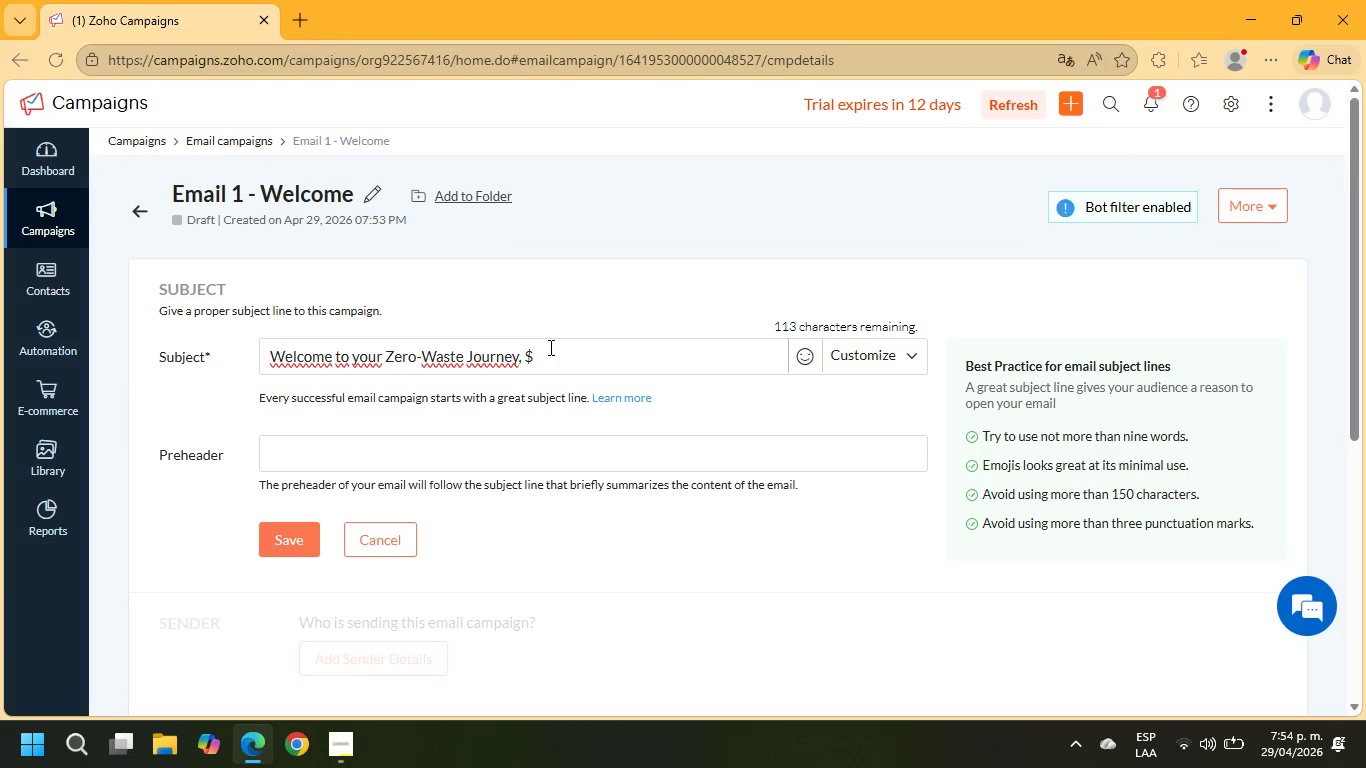 
key(Semicolon)
 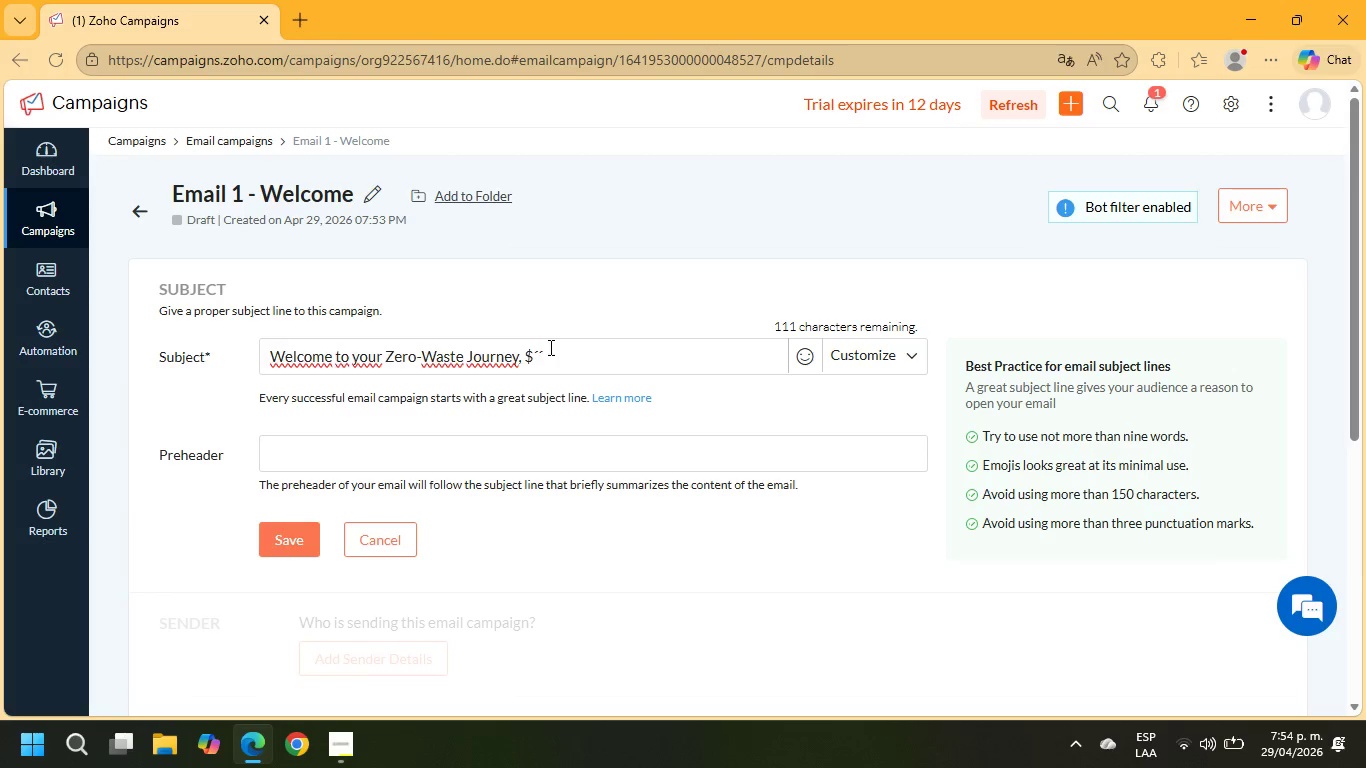 
key(Backspace)
 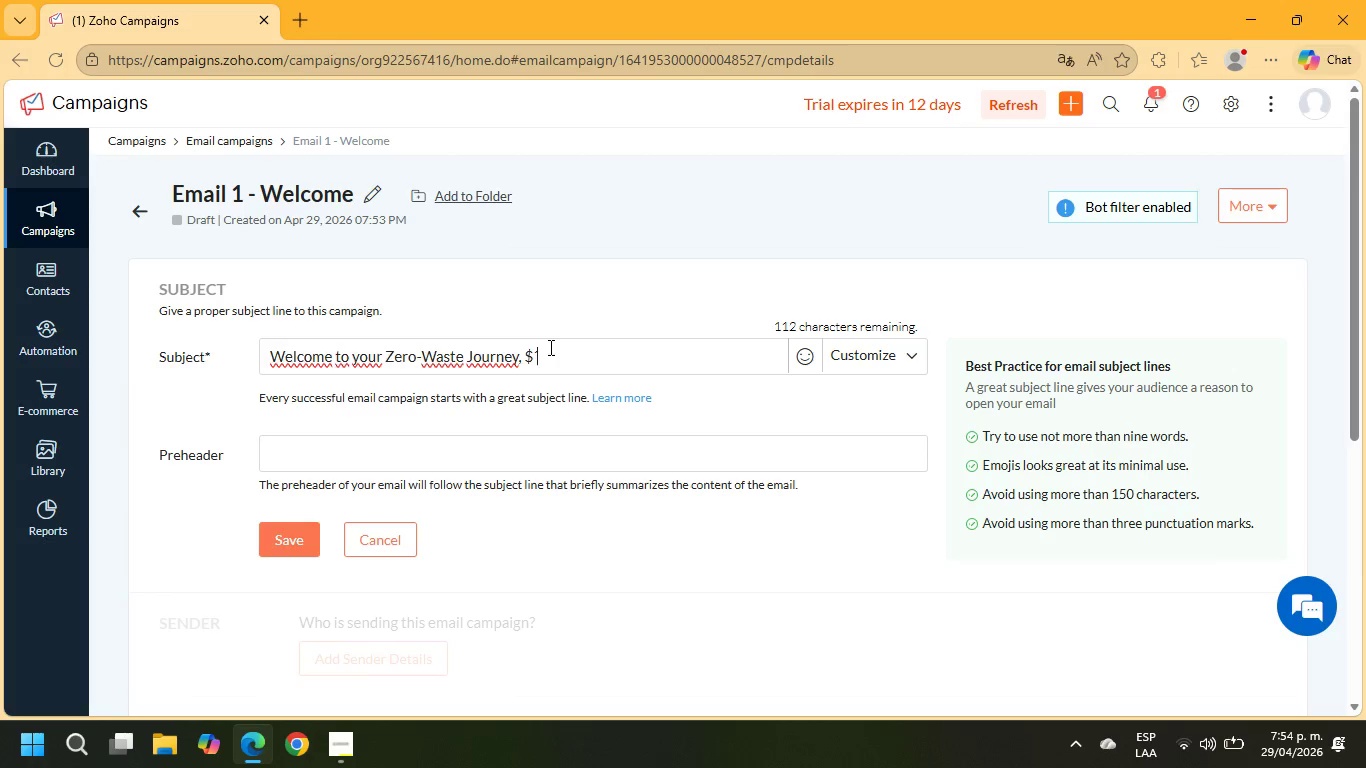 
key(Backspace)
 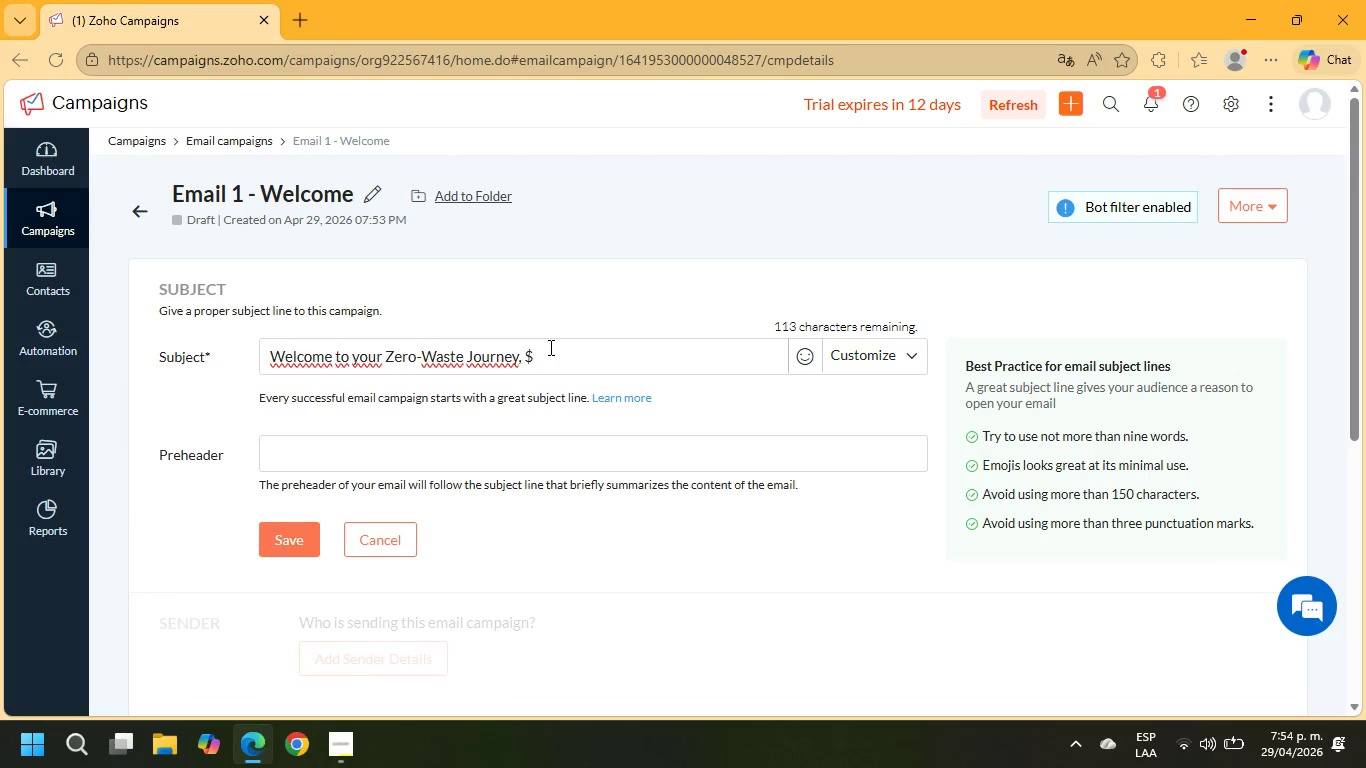 
key(Alt+Control+Semicolon)
 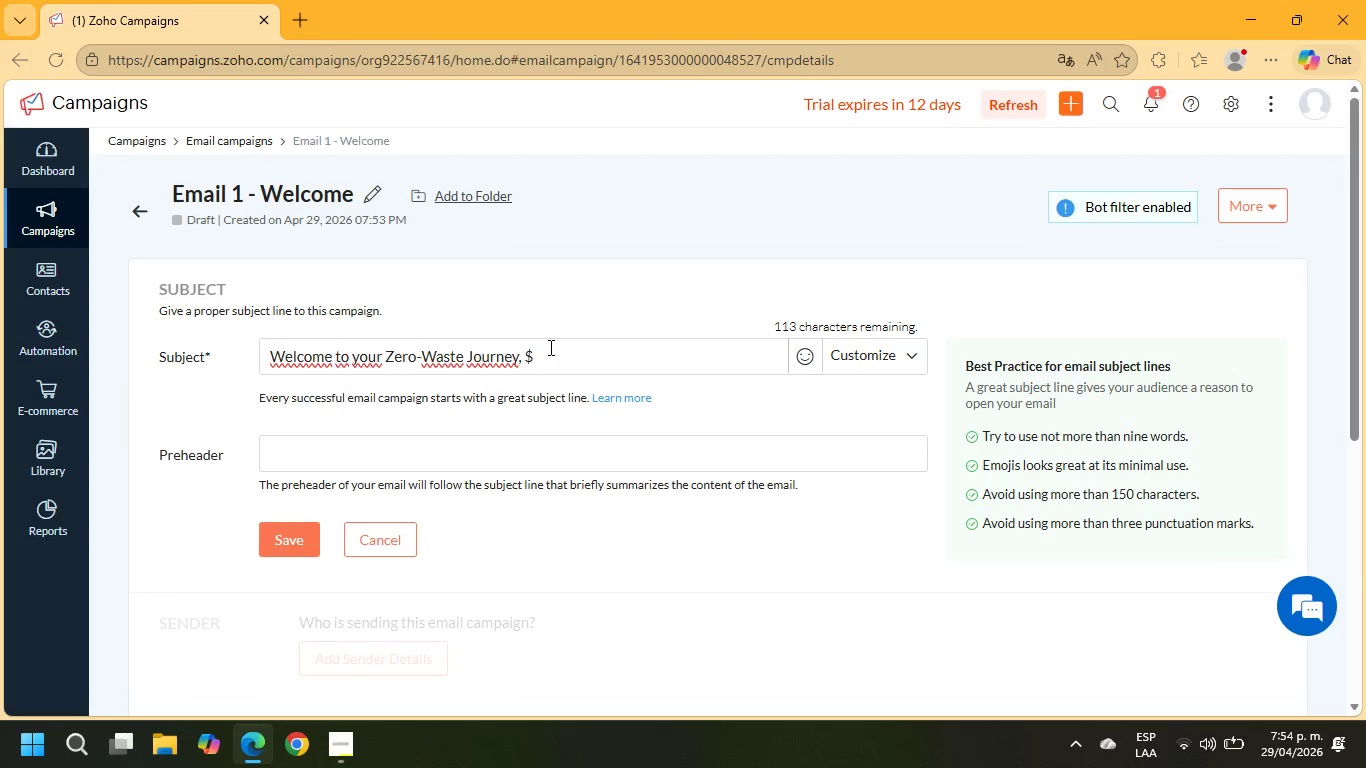 
key(Alt+Control+Semicolon)
 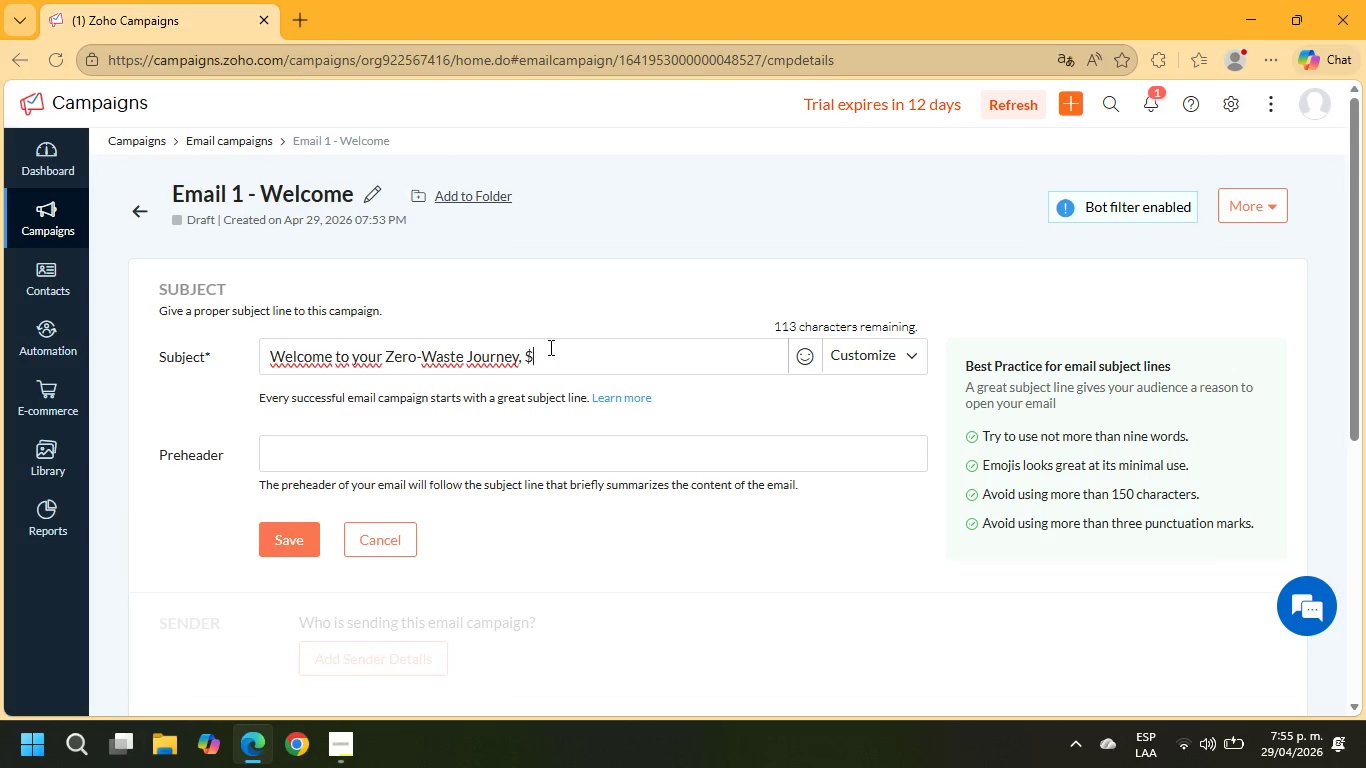 
wait(8.66)
 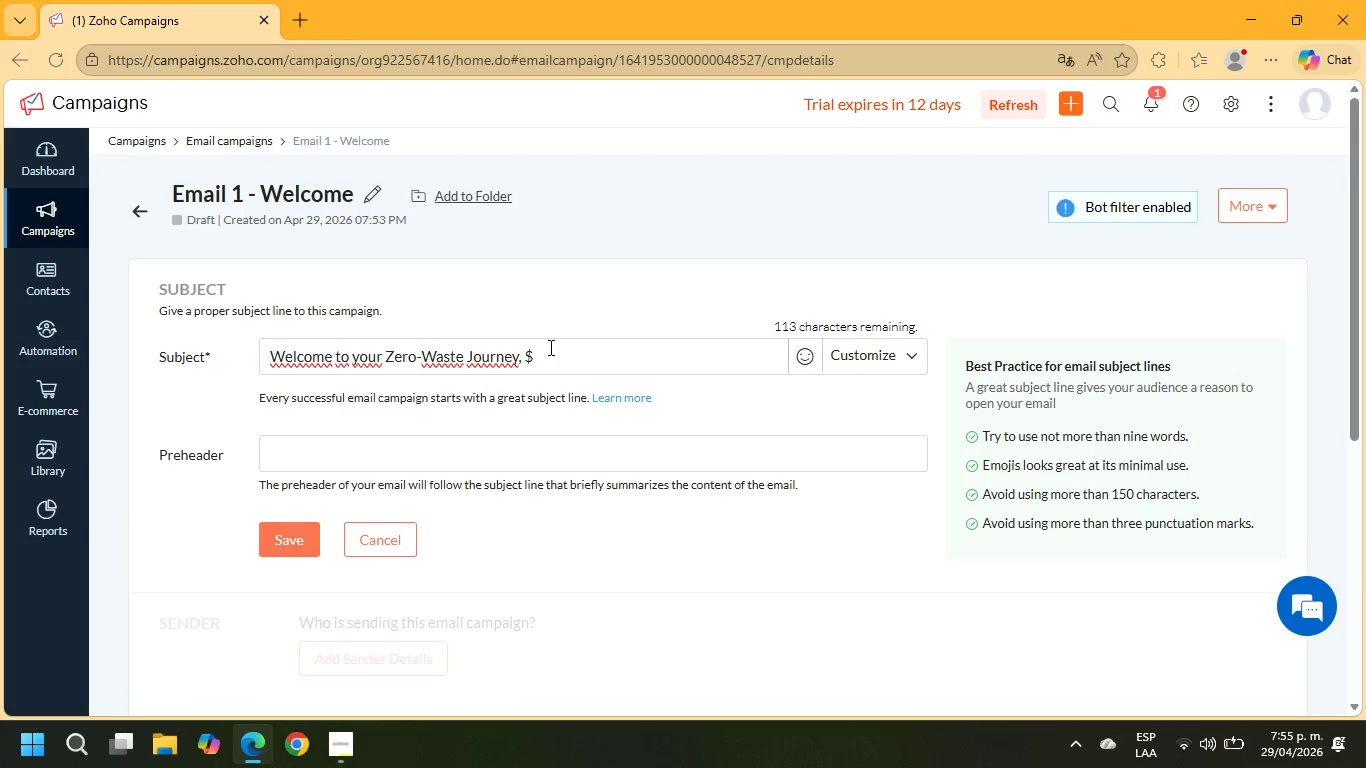 
key(Alt+Control+Quote)
 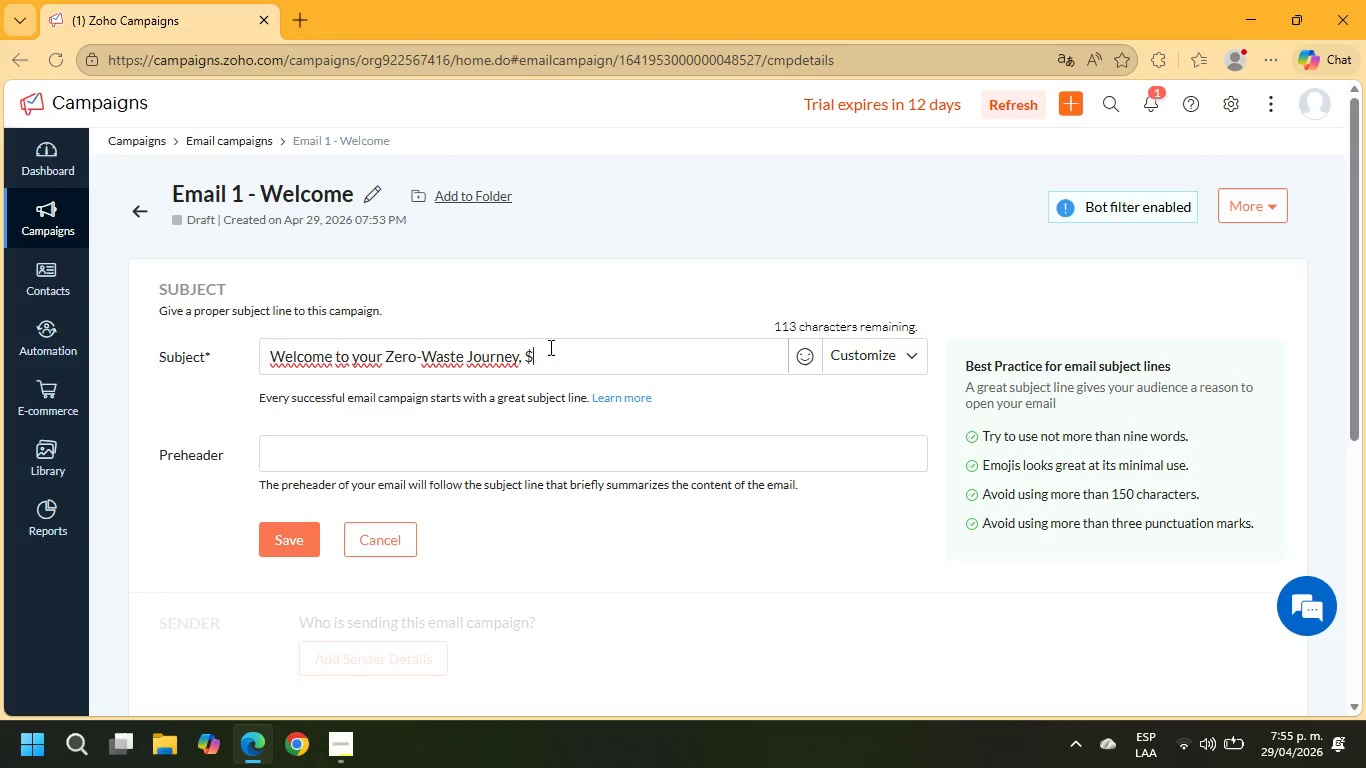 
key(Alt+Control+Quote)
 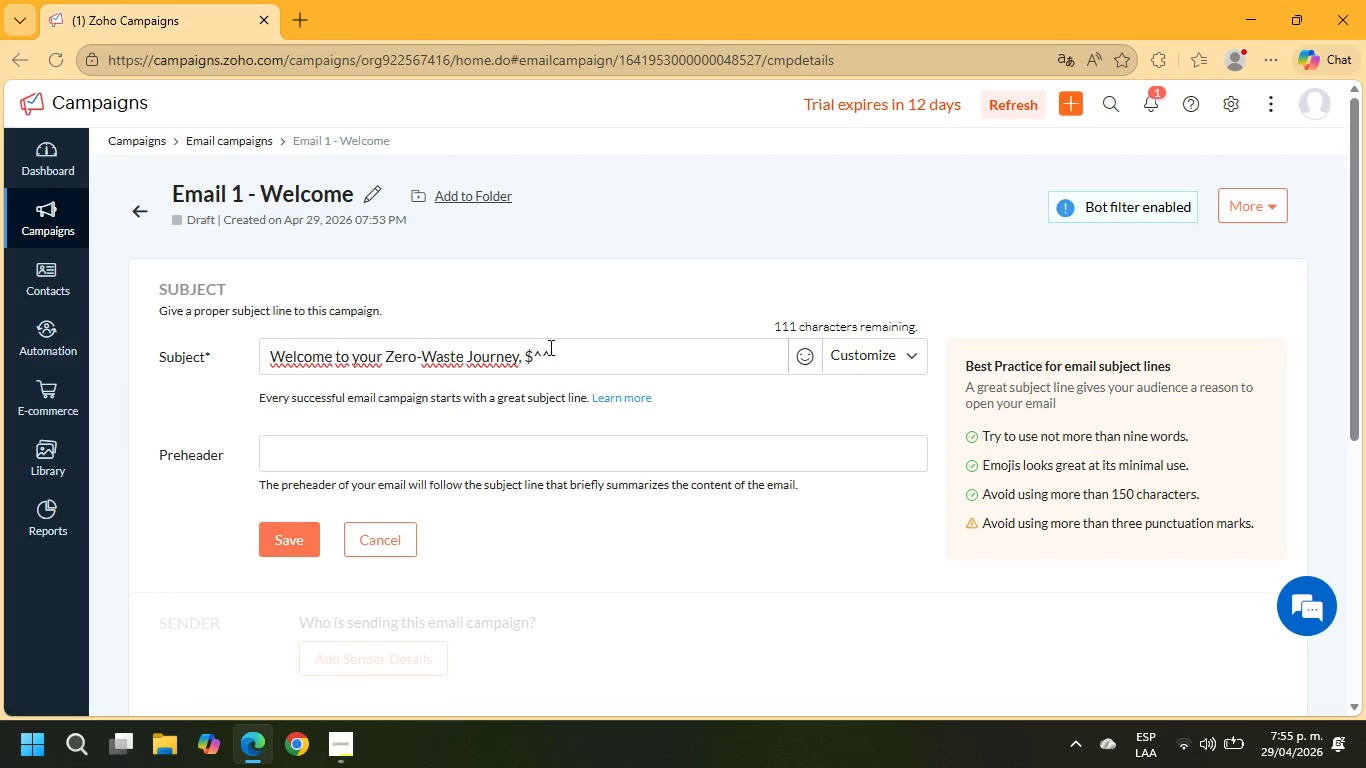 
key(Backspace)
 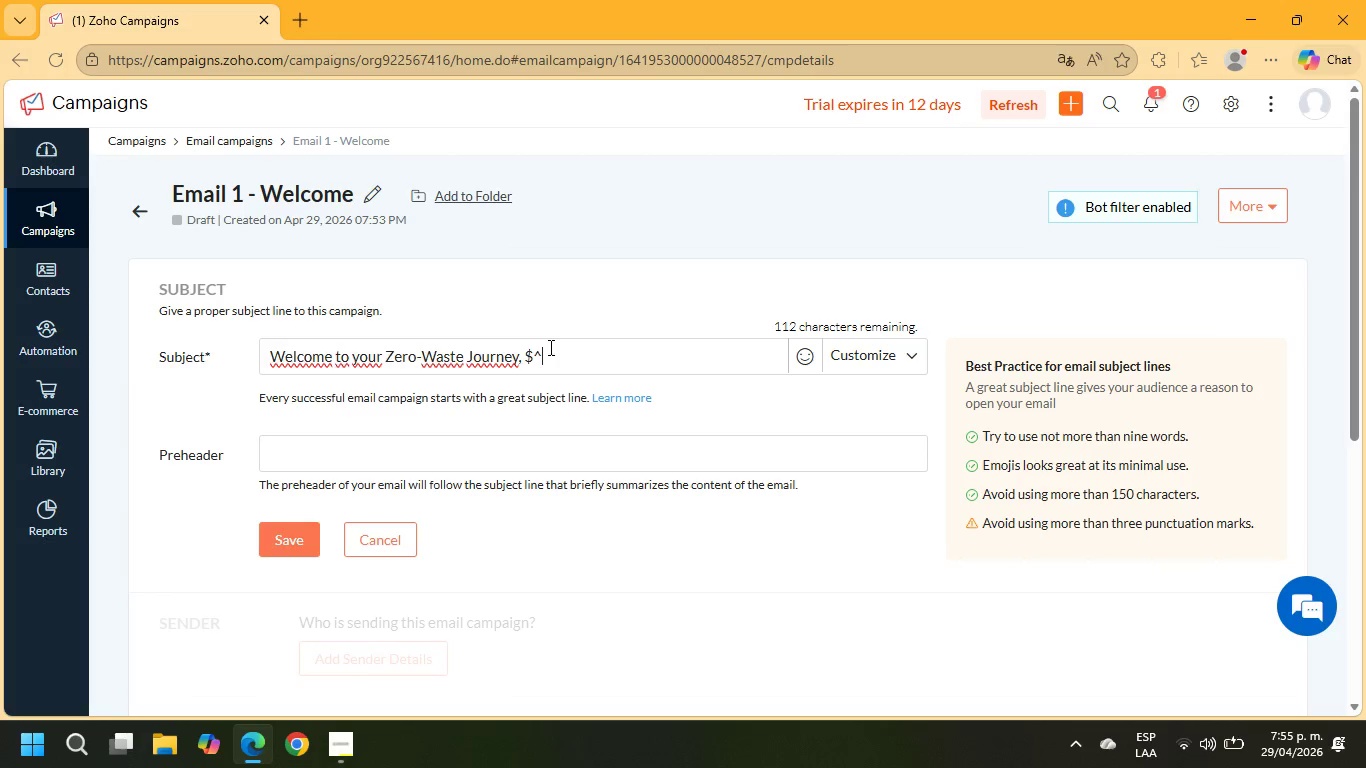 
key(Backspace)
 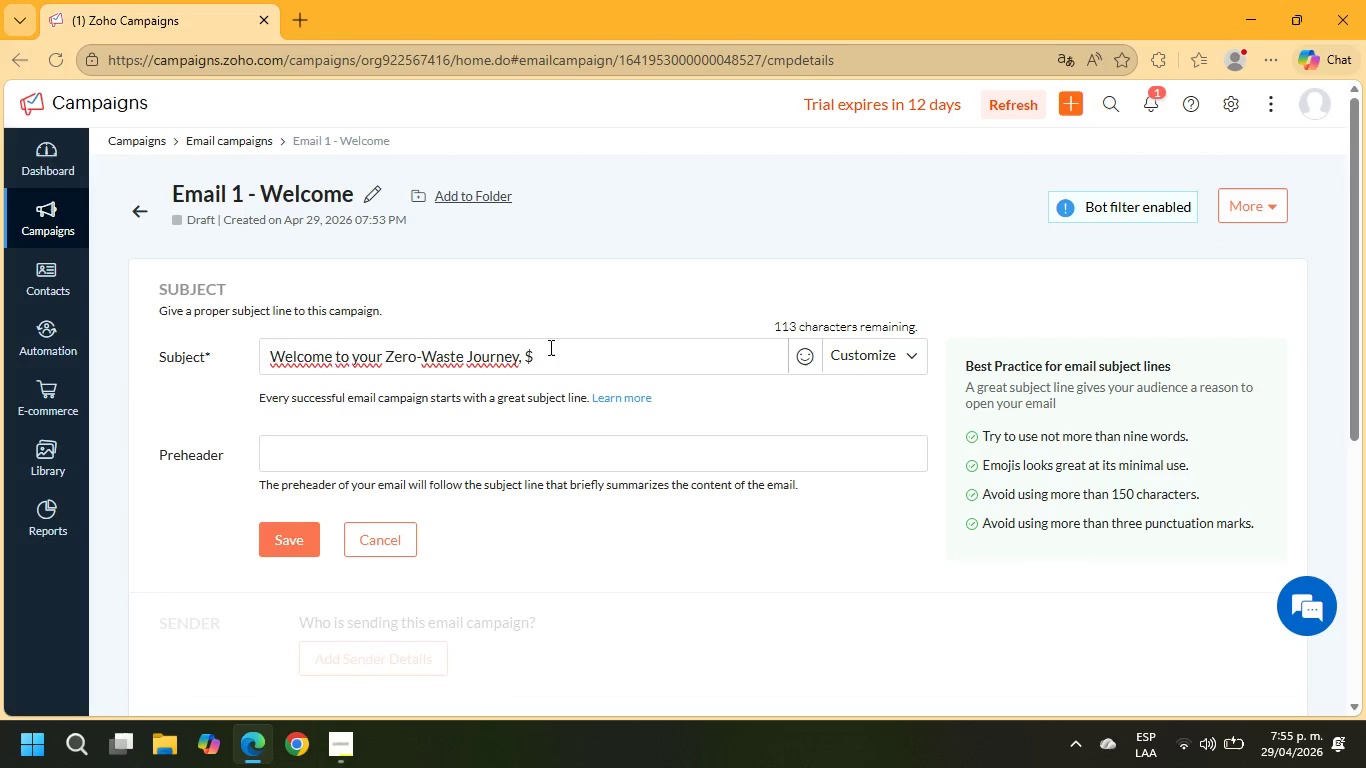 
key(Backspace)
 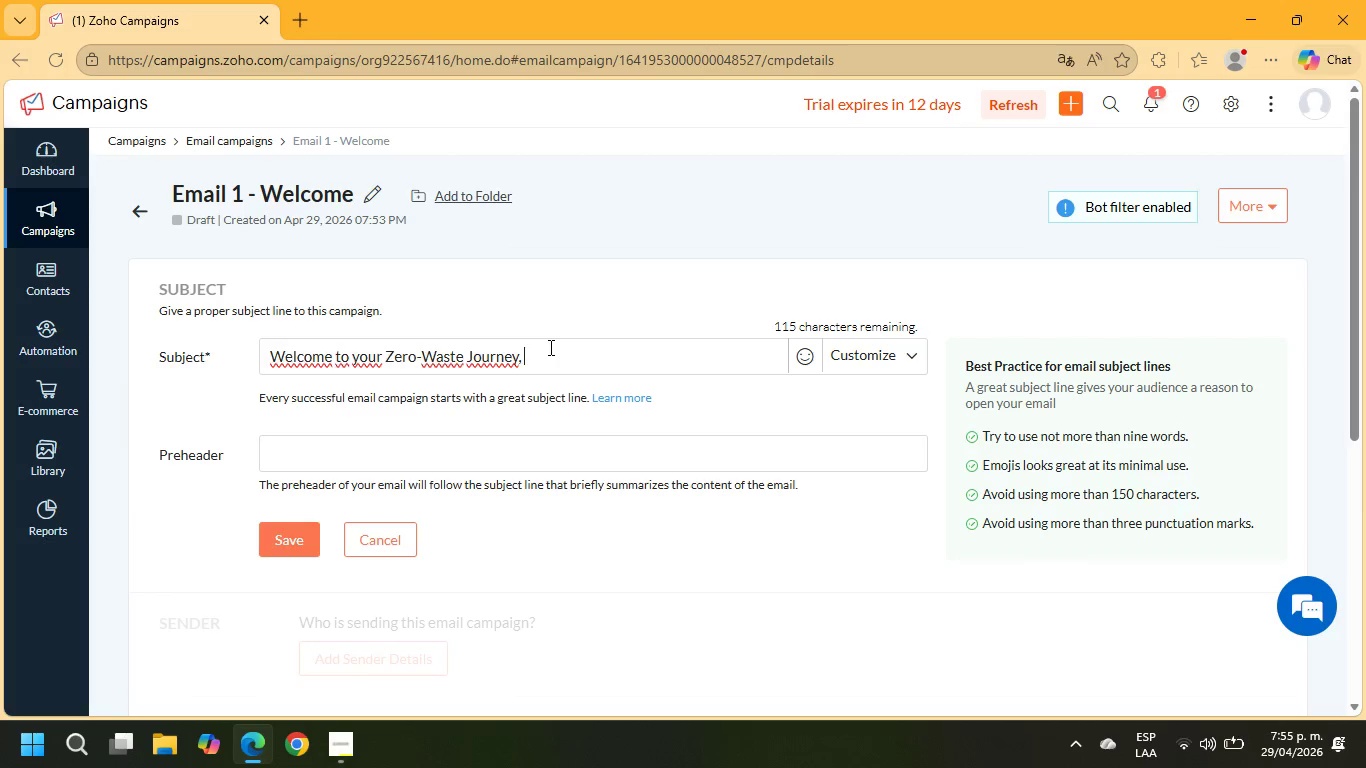 
key(Backspace)
 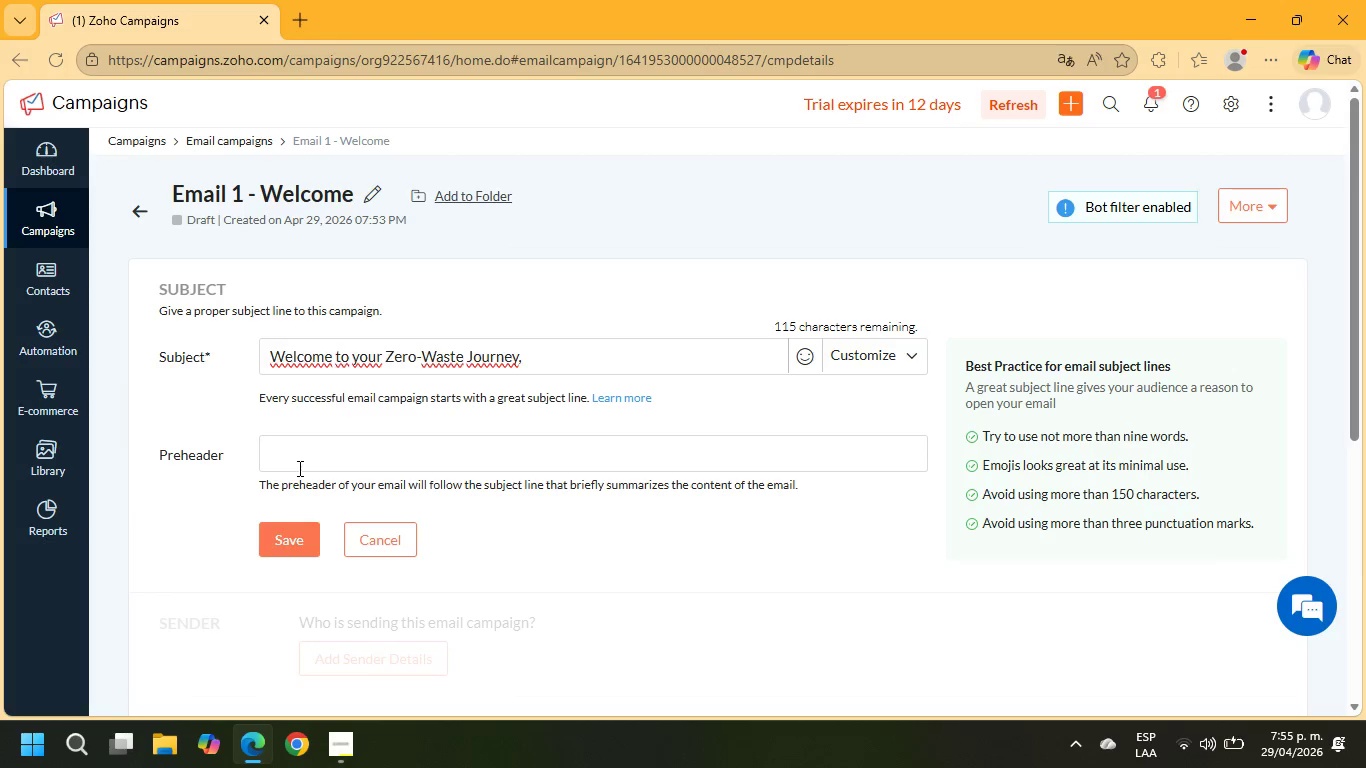 
wait(21.27)
 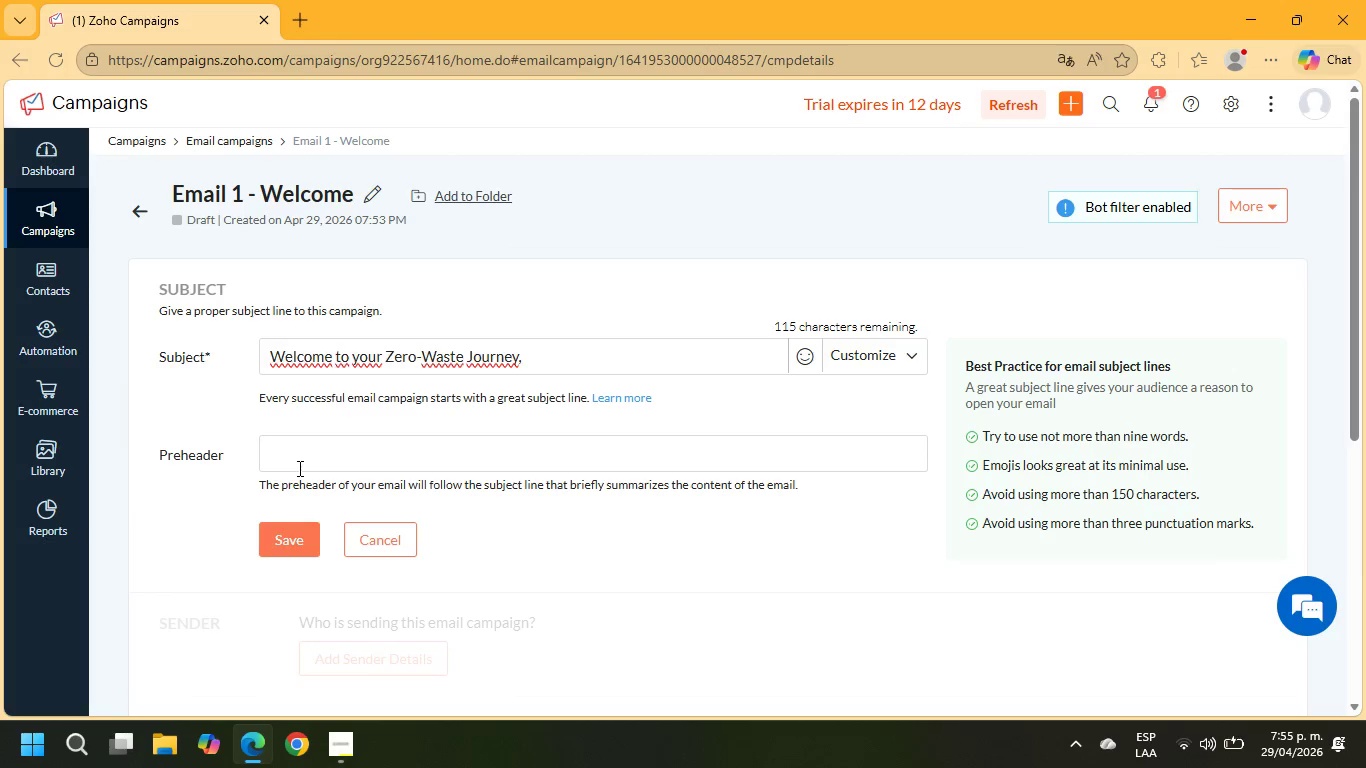 
left_click([339, 455])
 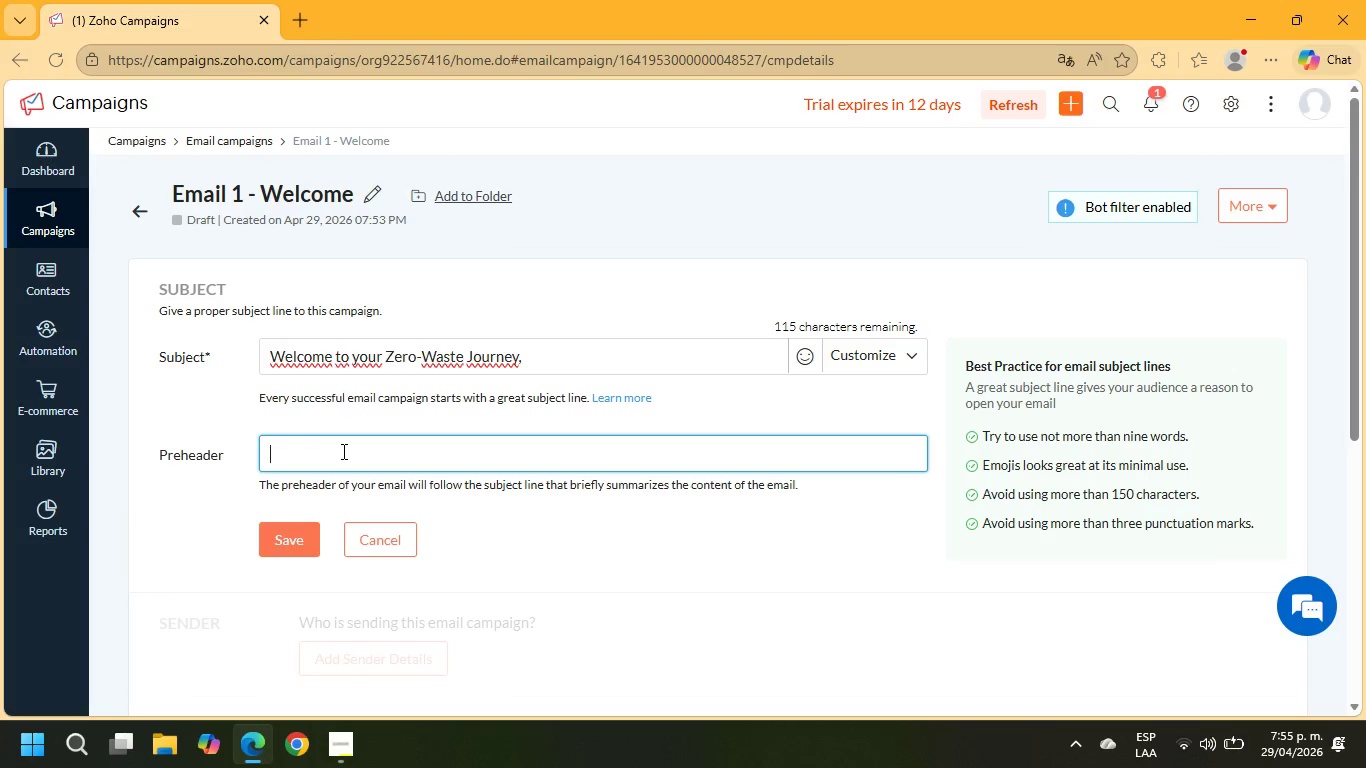 
type(You)
key(Backspace)
key(Backspace)
key(Backspace)
type(yOUR SUSTANAIBLE KITCHEN GUIDE IS READY.)
 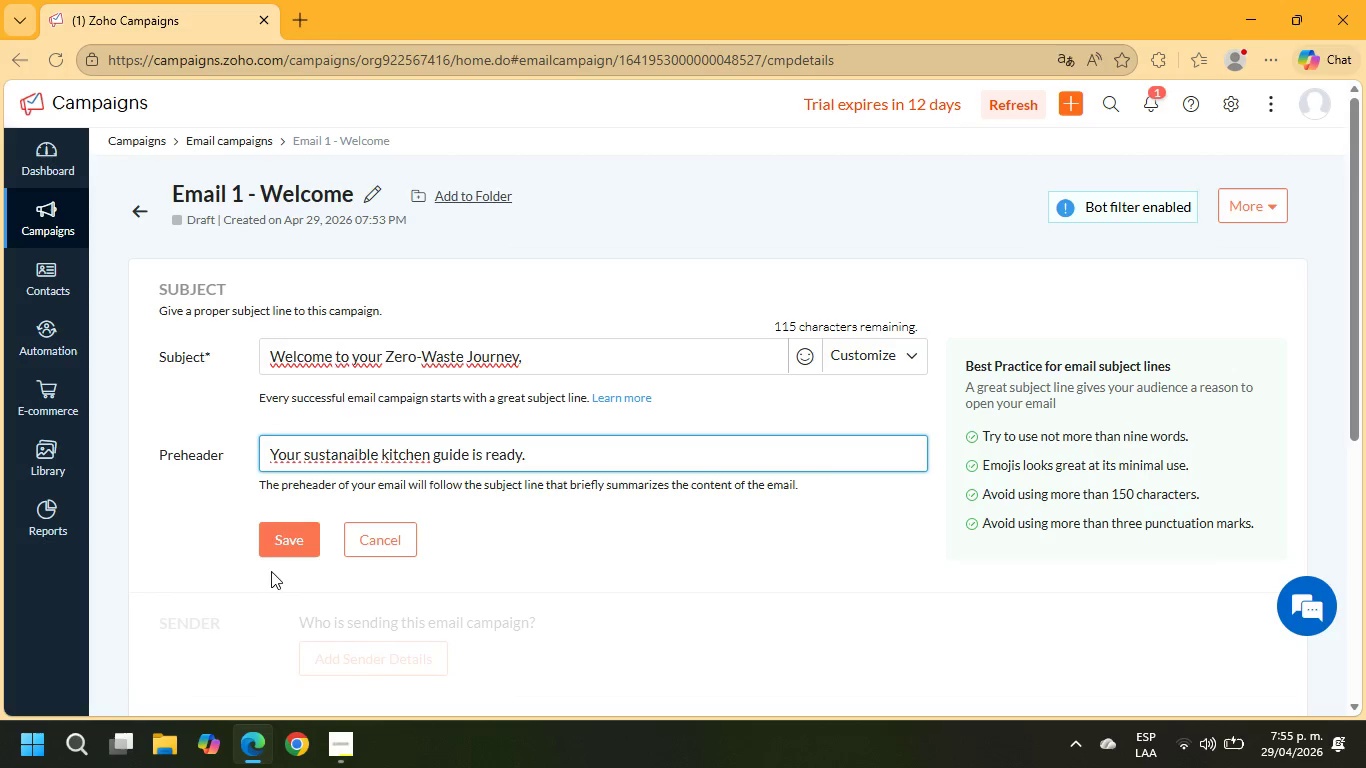 
left_click([296, 544])
 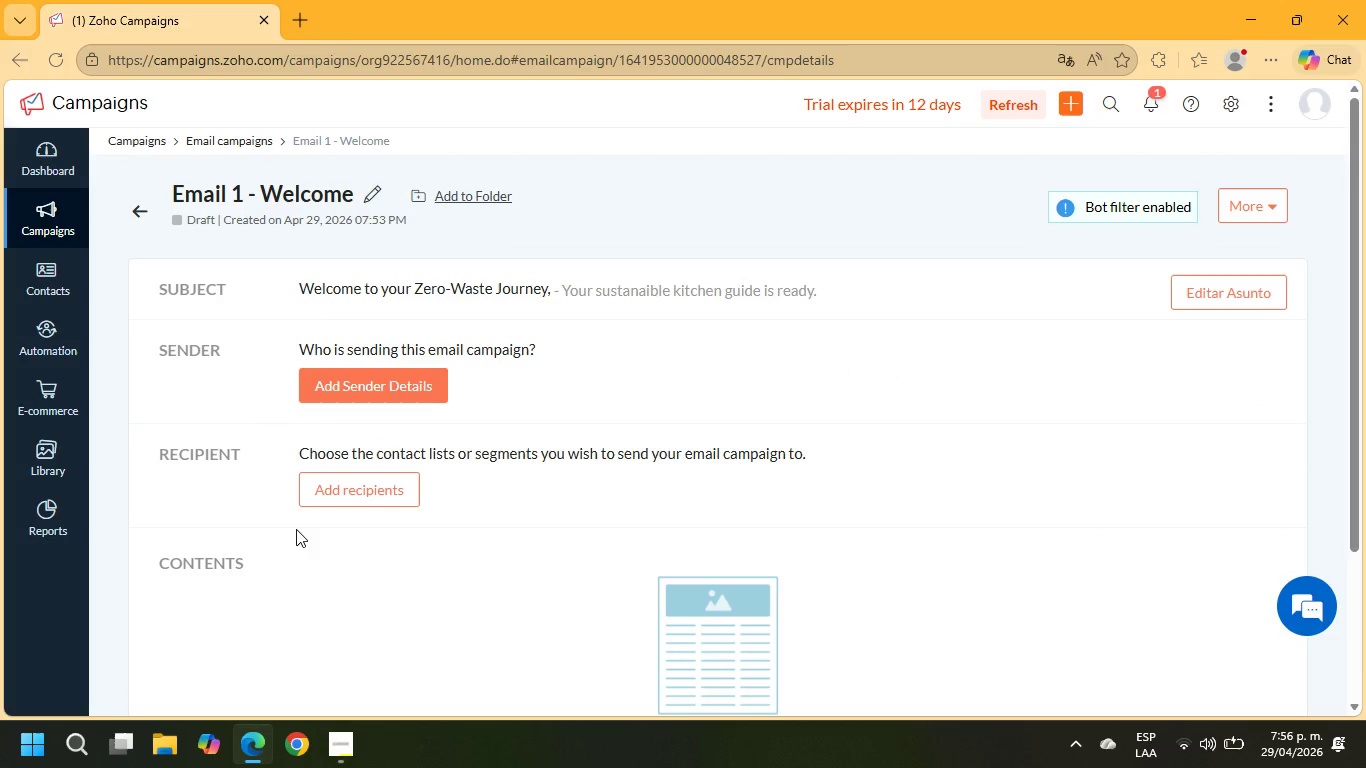 
wait(6.14)
 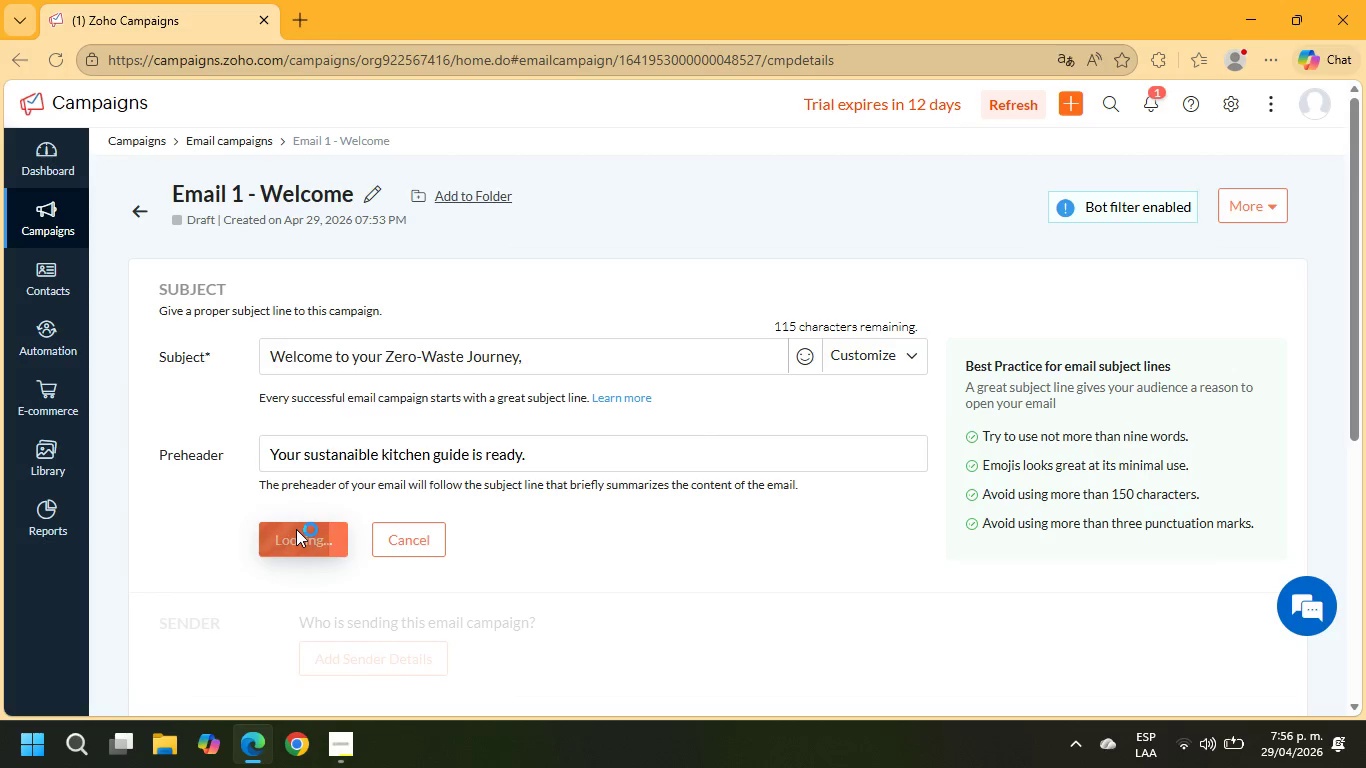 
scroll: coordinate [577, 430], scroll_direction: down, amount: 3.0
 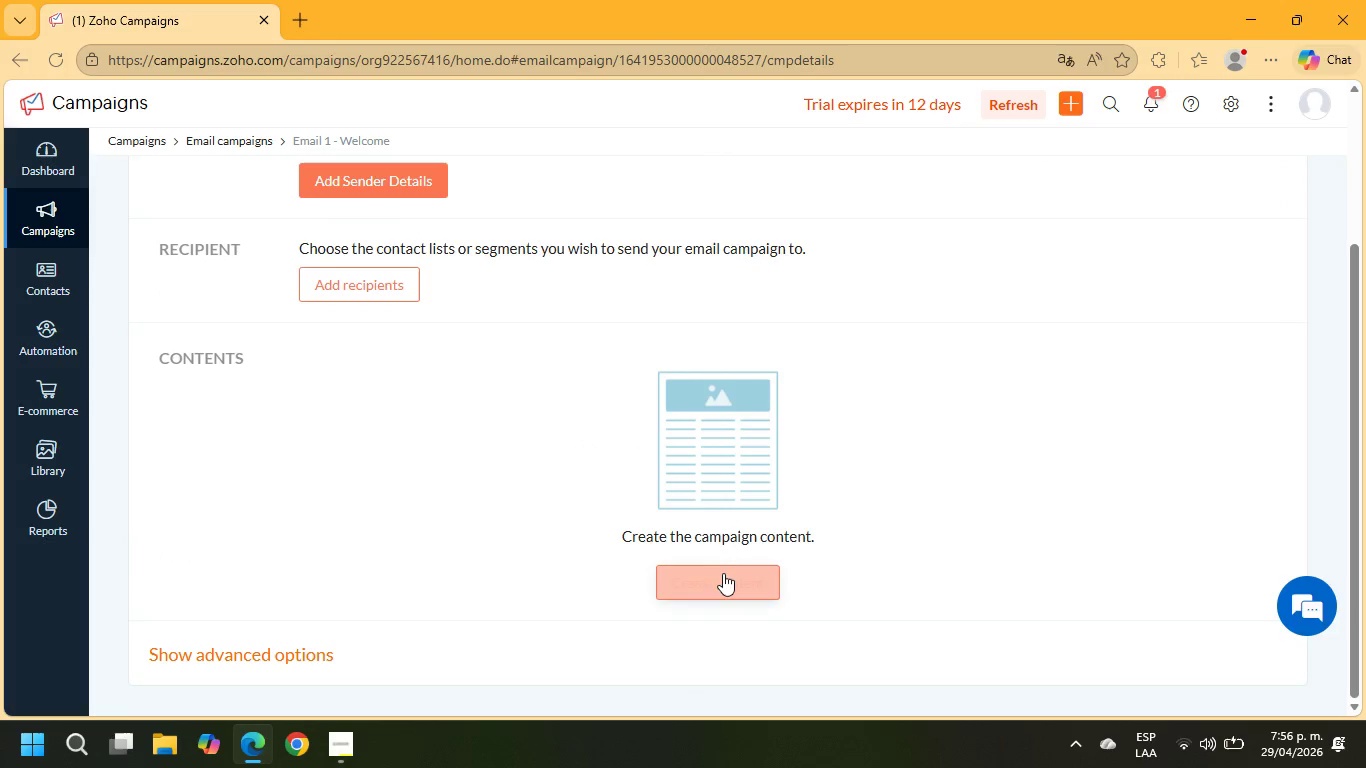 
left_click([721, 576])
 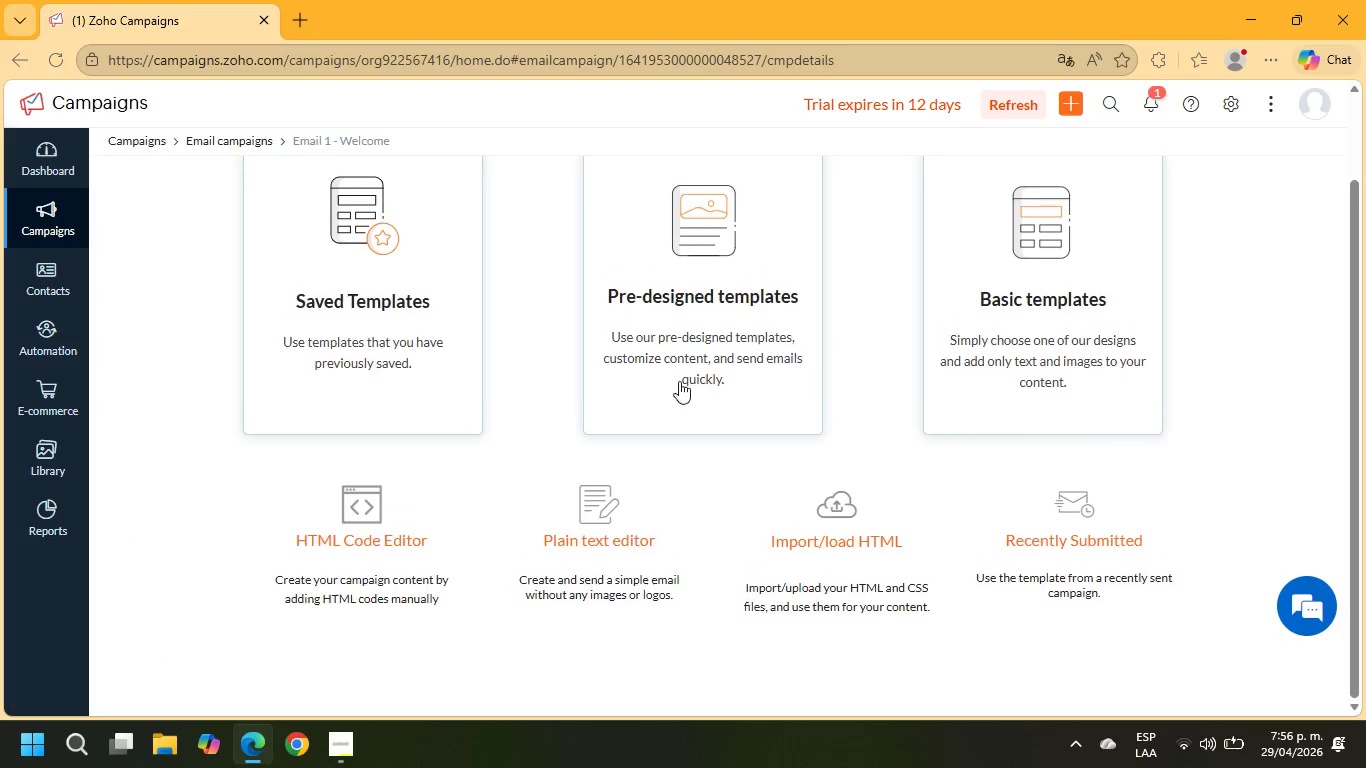 
left_click([687, 300])
 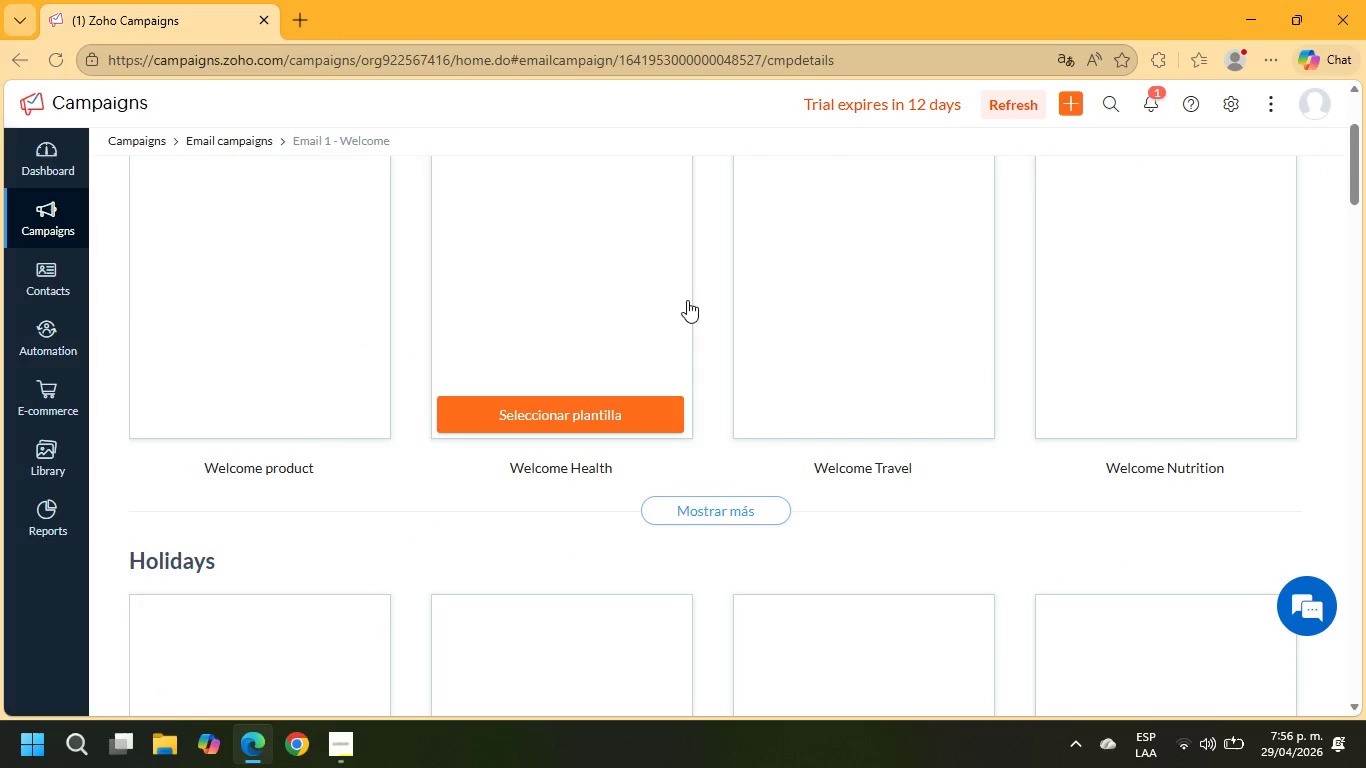 
wait(8.2)
 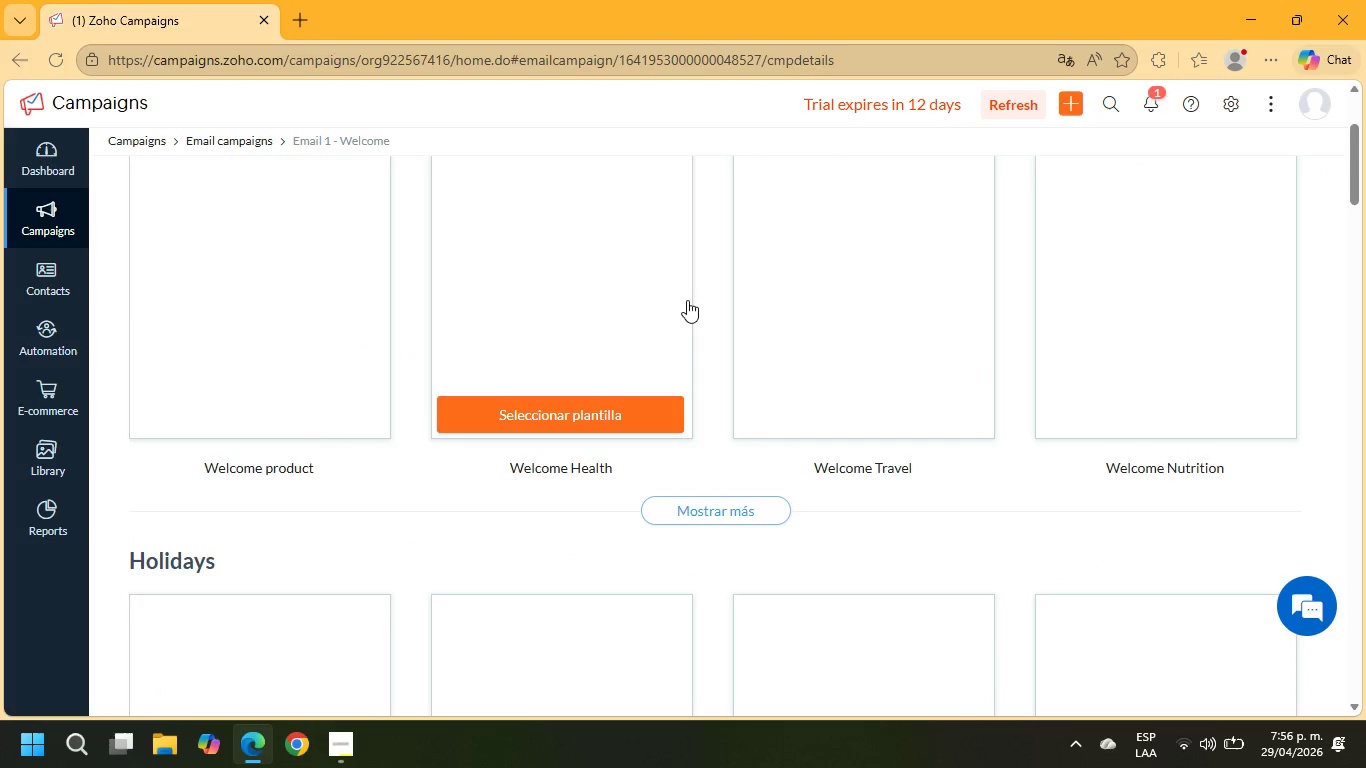 
scroll: coordinate [870, 584], scroll_direction: down, amount: 4.0
 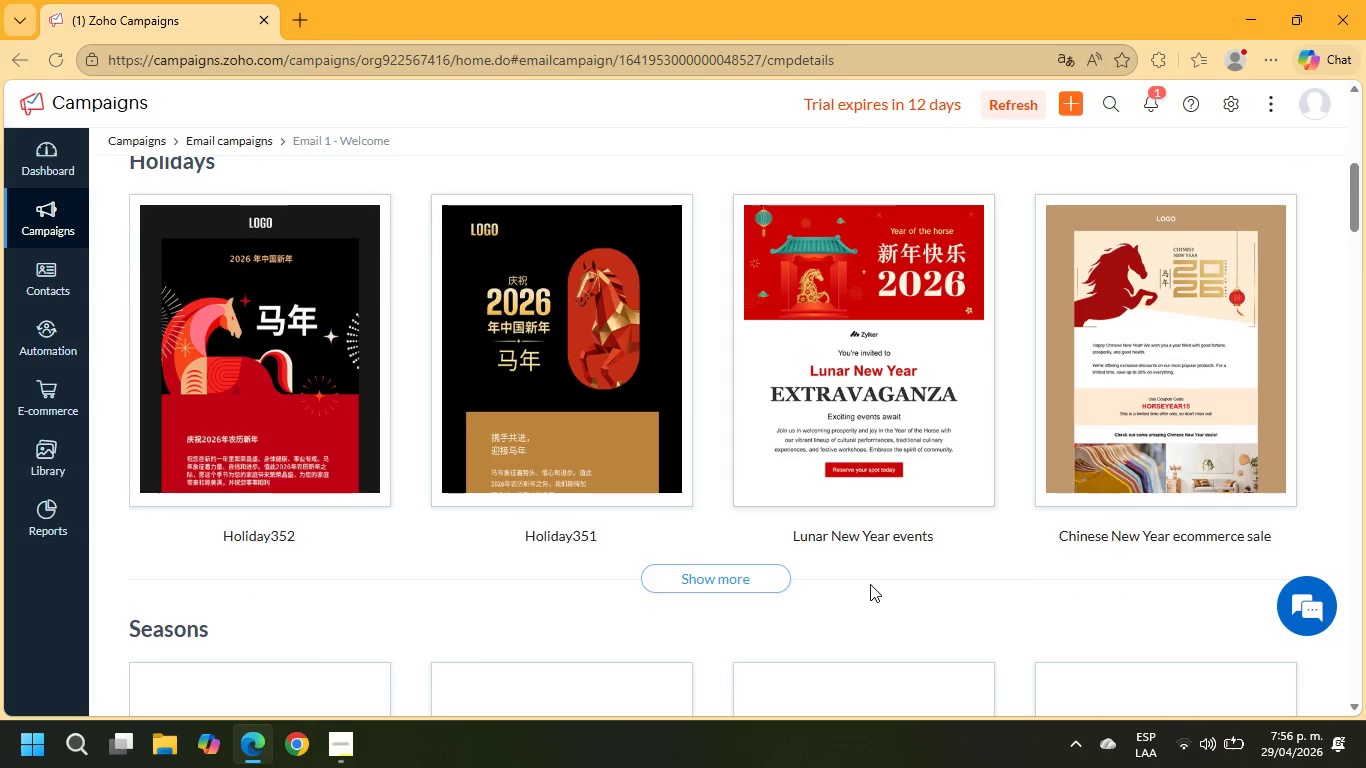 
scroll: coordinate [870, 584], scroll_direction: up, amount: 5.0
 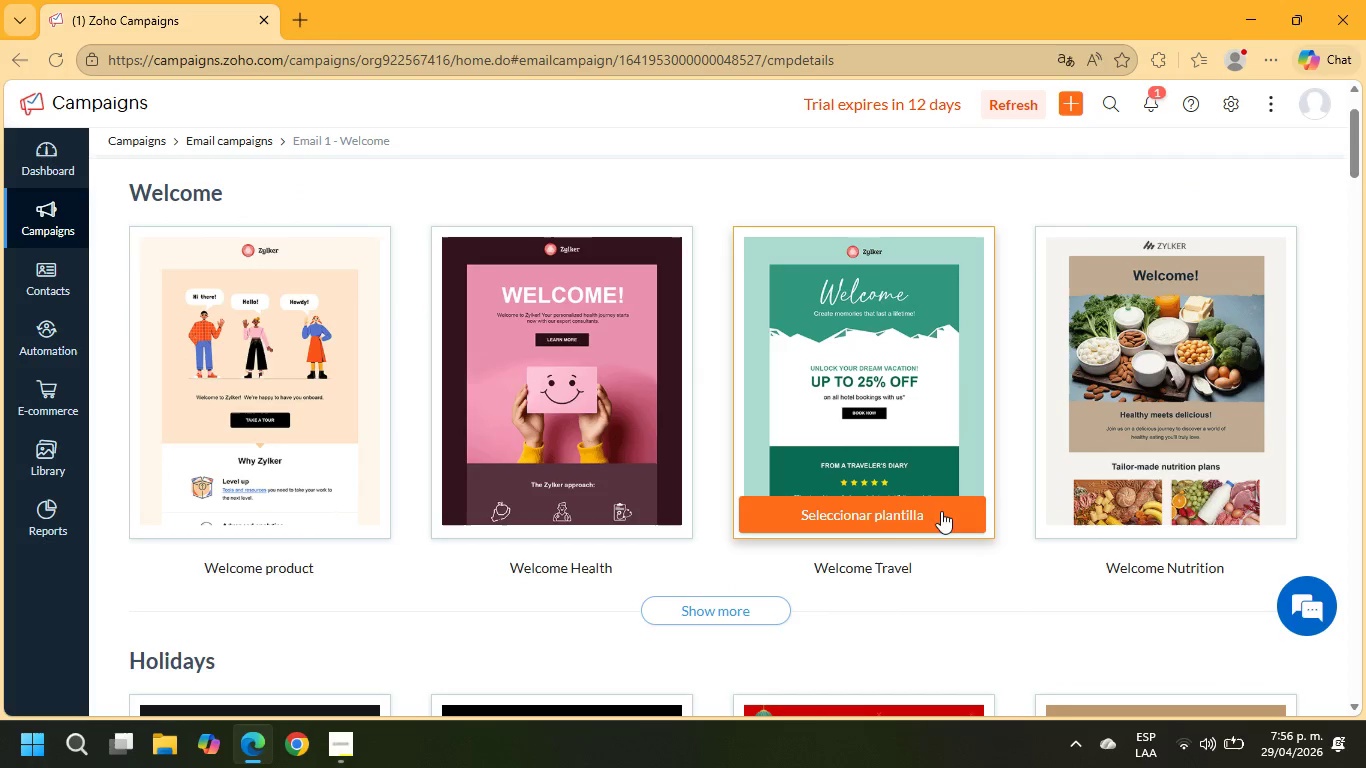 
left_click([733, 599])
 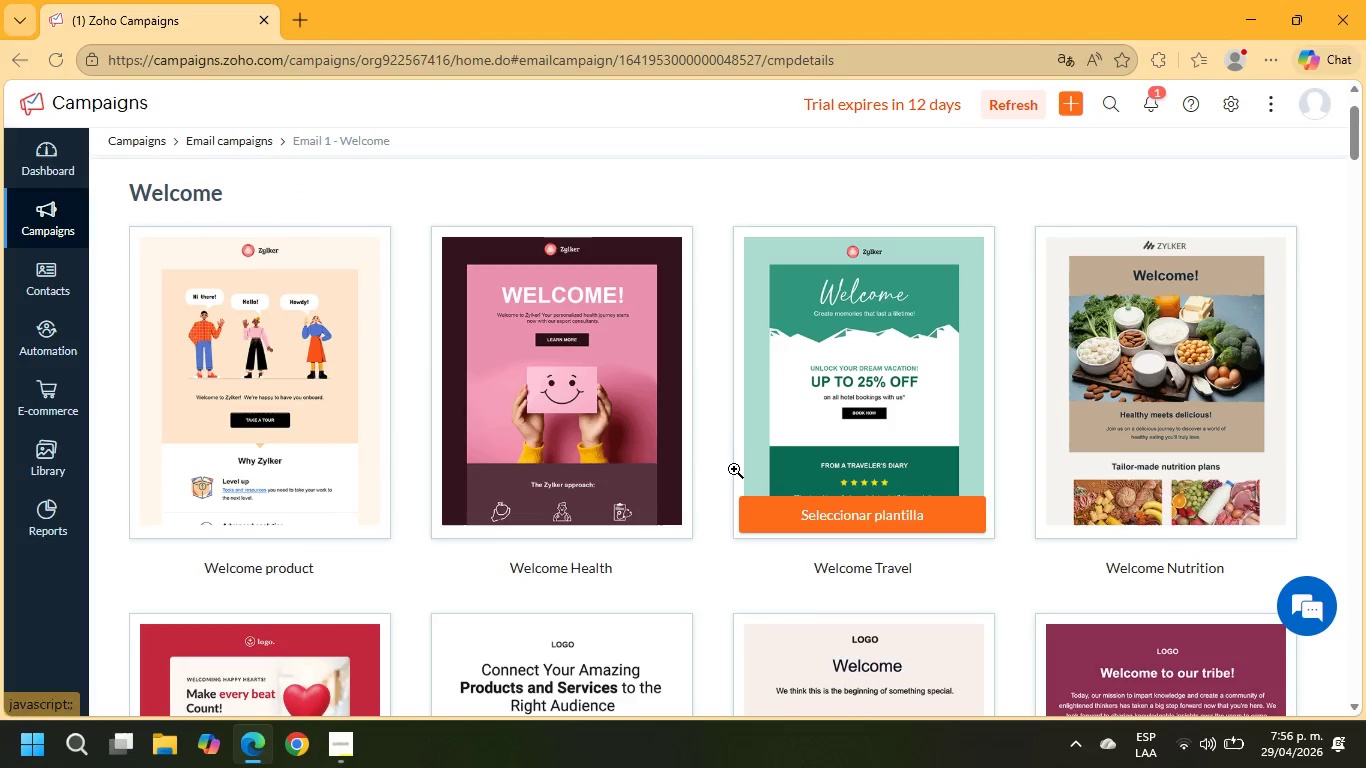 
scroll: coordinate [773, 521], scroll_direction: down, amount: 19.0
 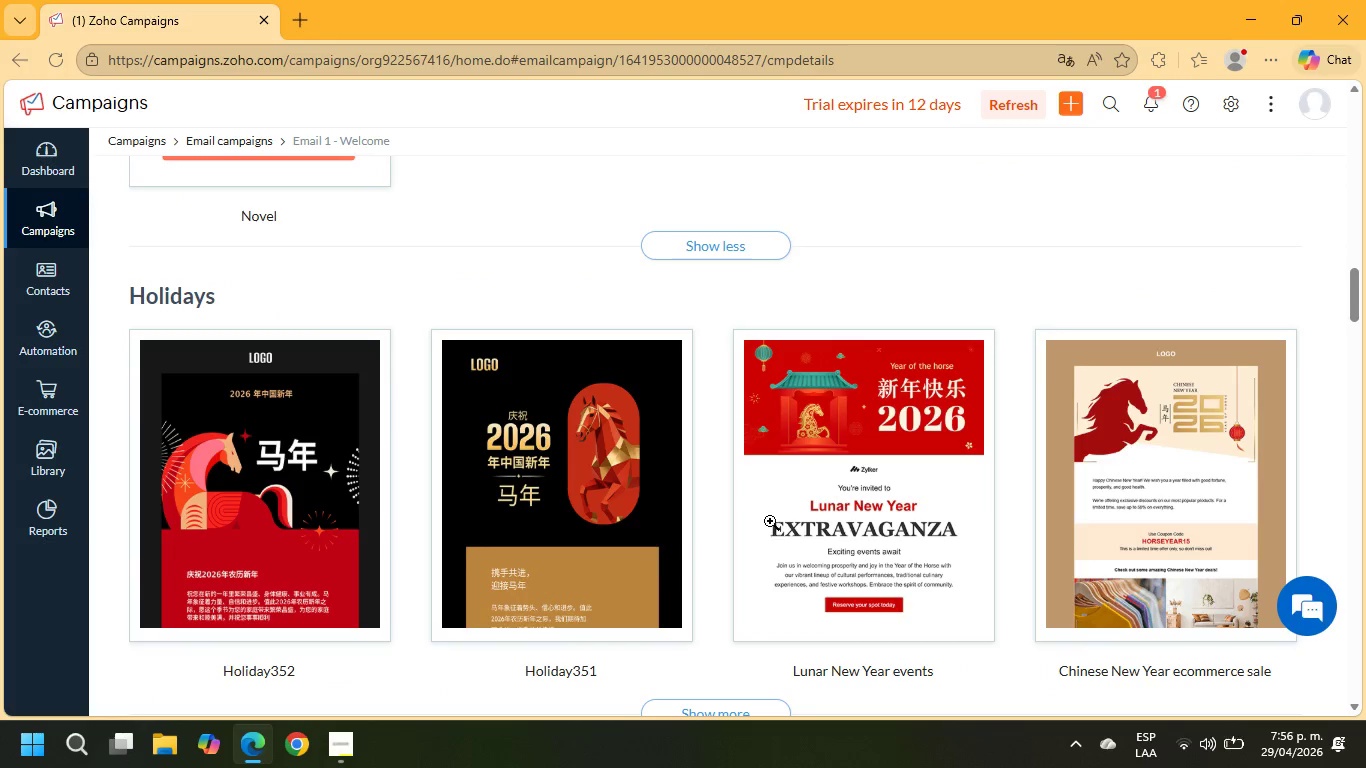 
scroll: coordinate [776, 506], scroll_direction: up, amount: 21.0
 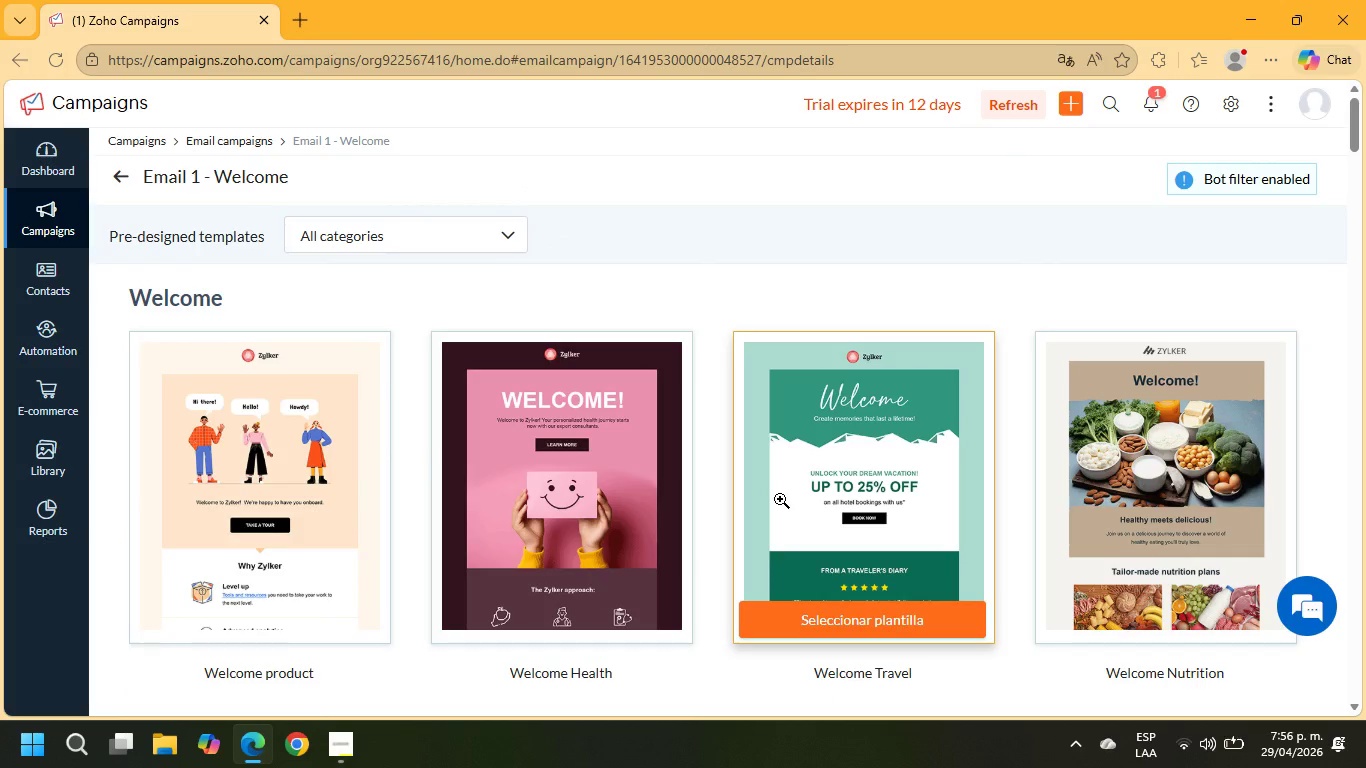 
scroll: coordinate [790, 500], scroll_direction: down, amount: 10.0
 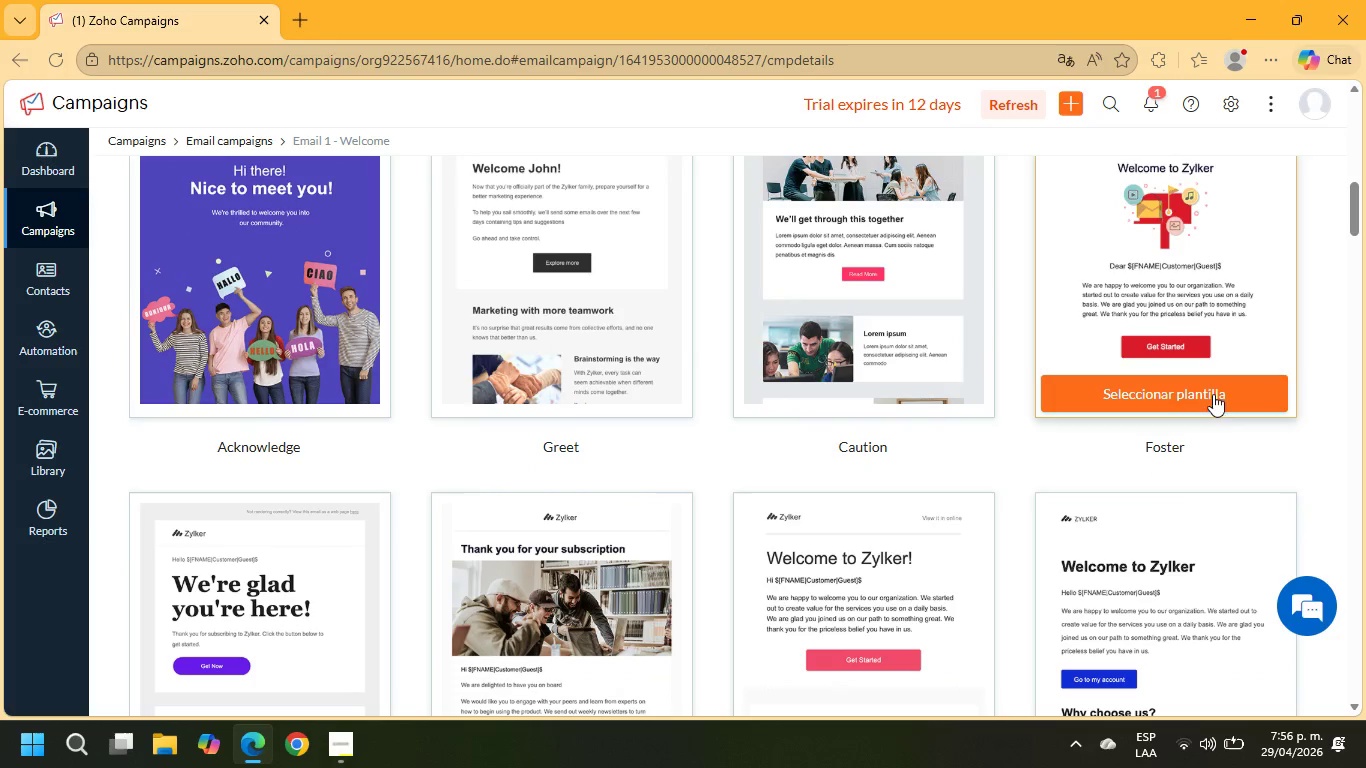 
left_click([1208, 396])
 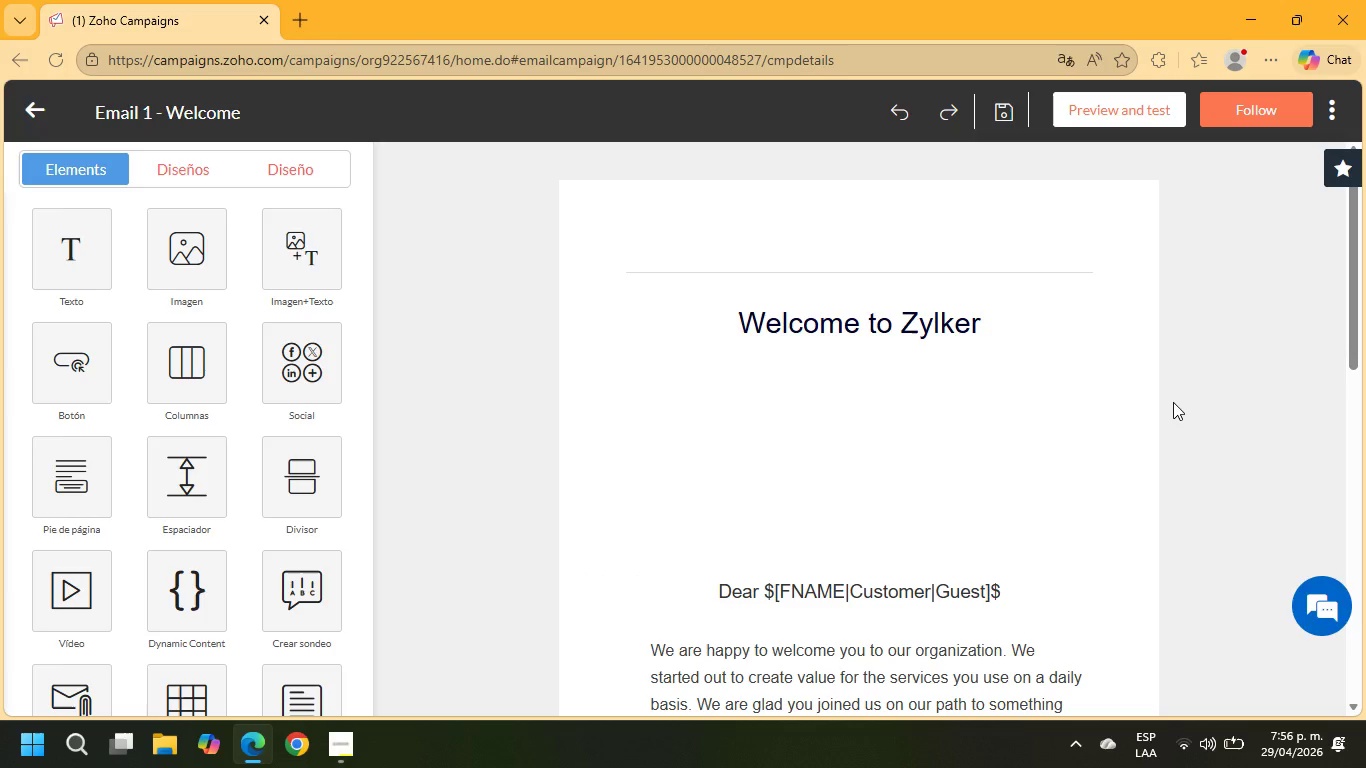 
wait(19.3)
 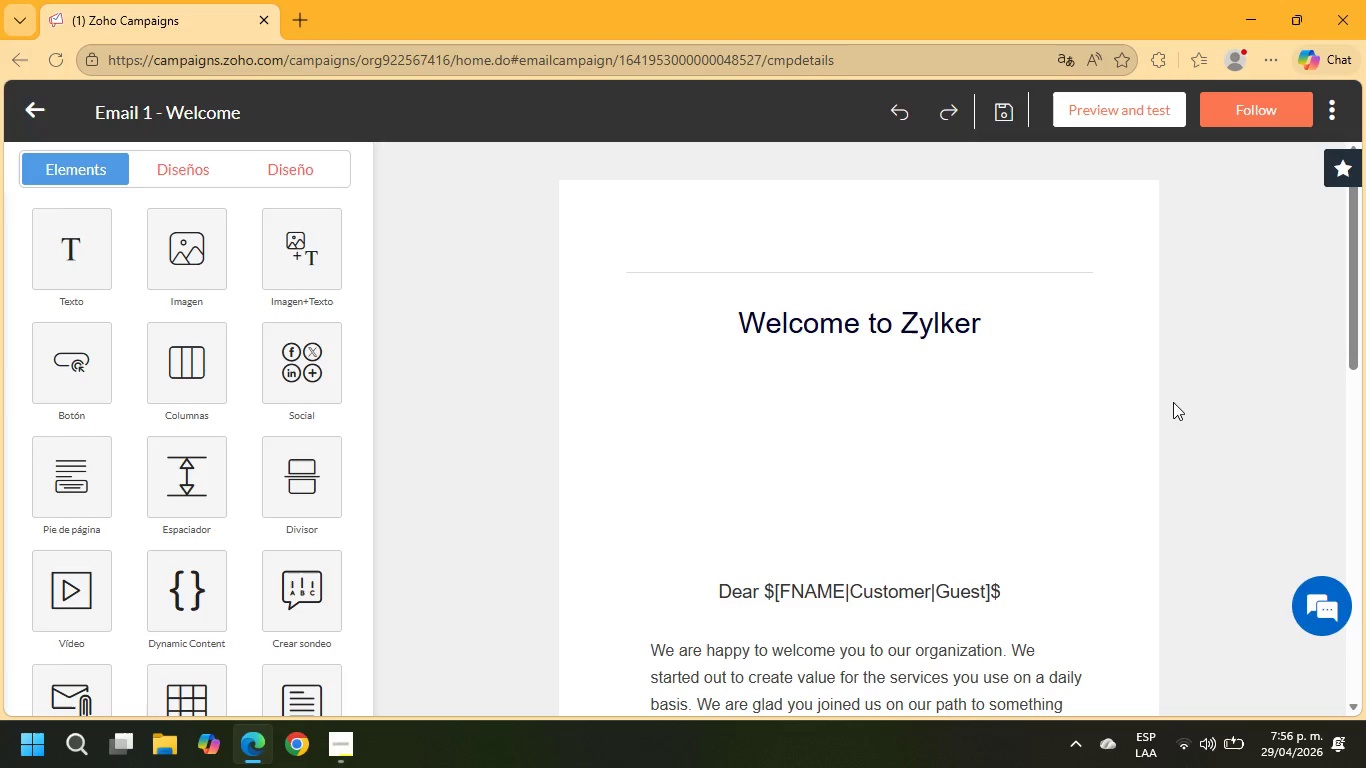 
left_click([895, 230])
 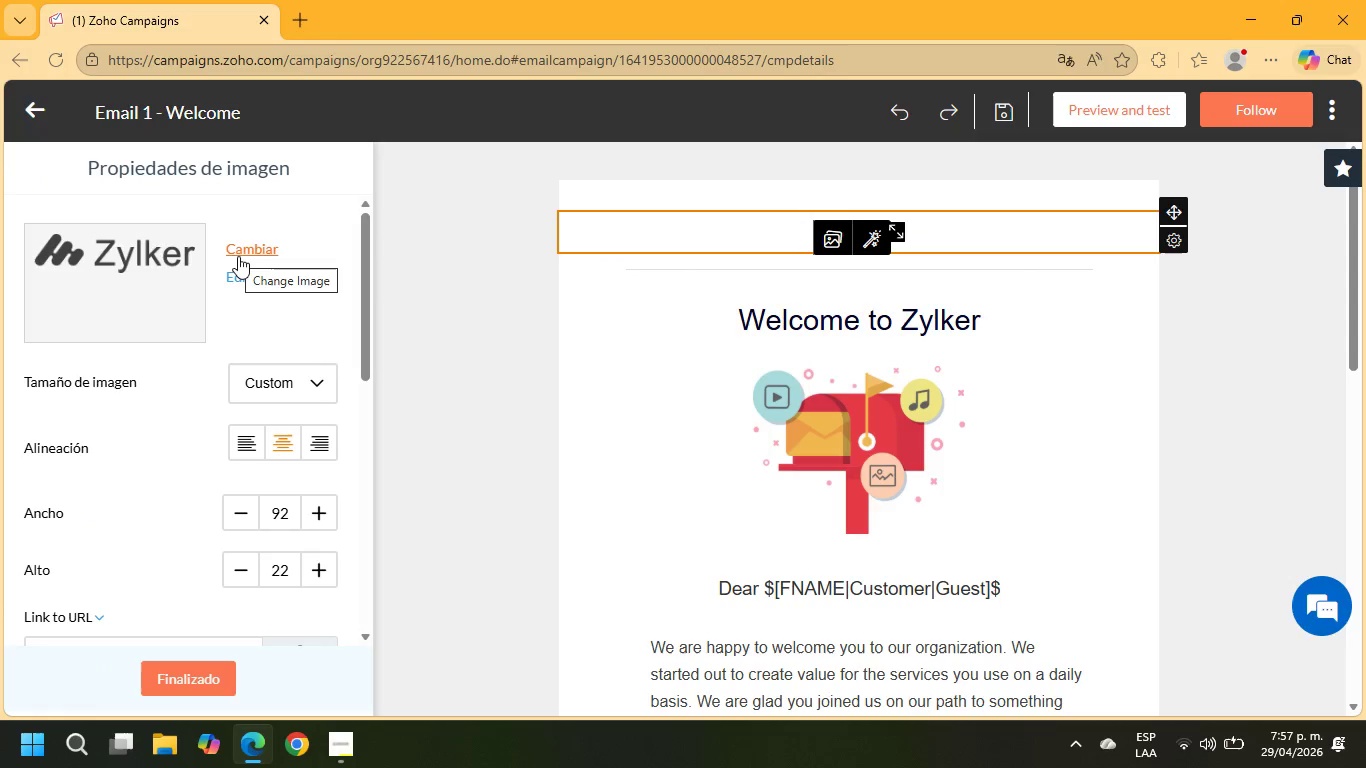 
left_click([252, 275])
 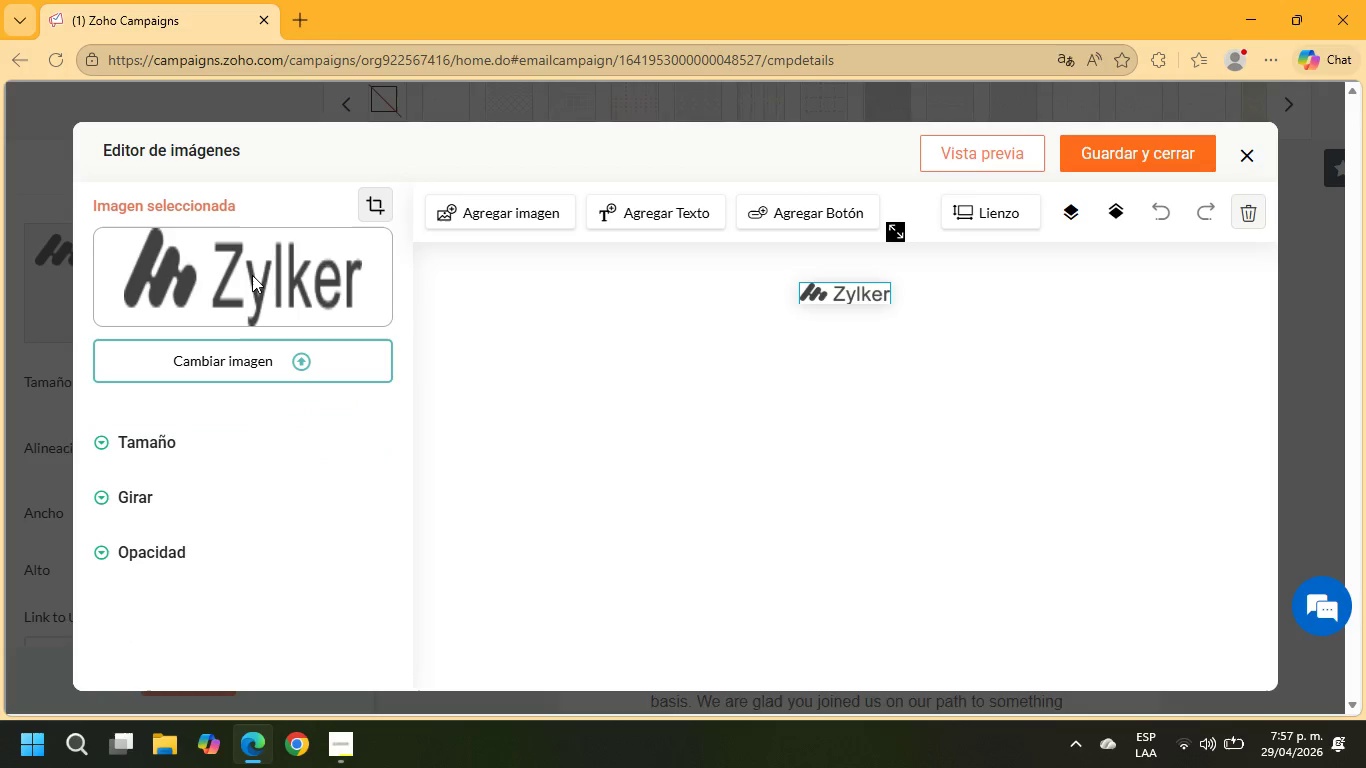 
left_click([646, 217])
 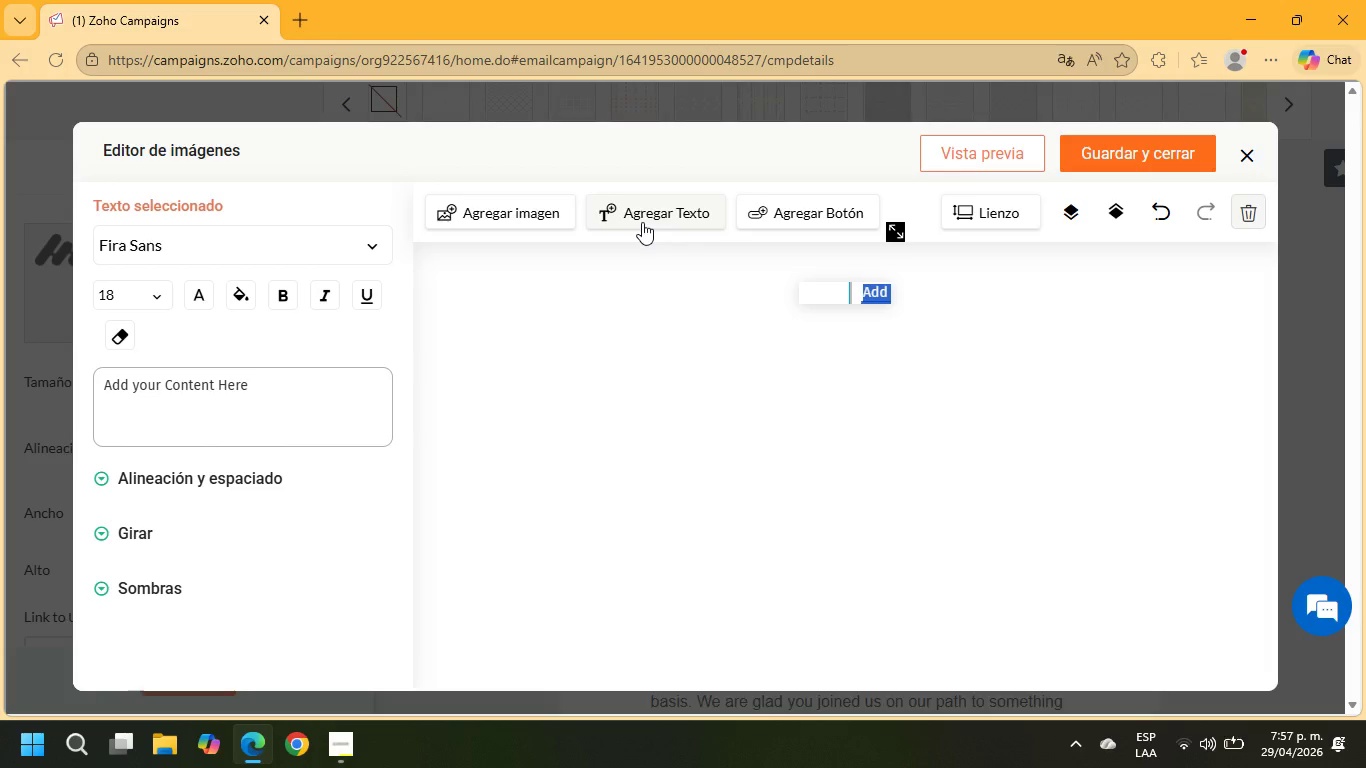 
type(Samll)
key(Backspace)
key(Backspace)
key(Backspace)
key(Backspace)
type(mall changes.)
 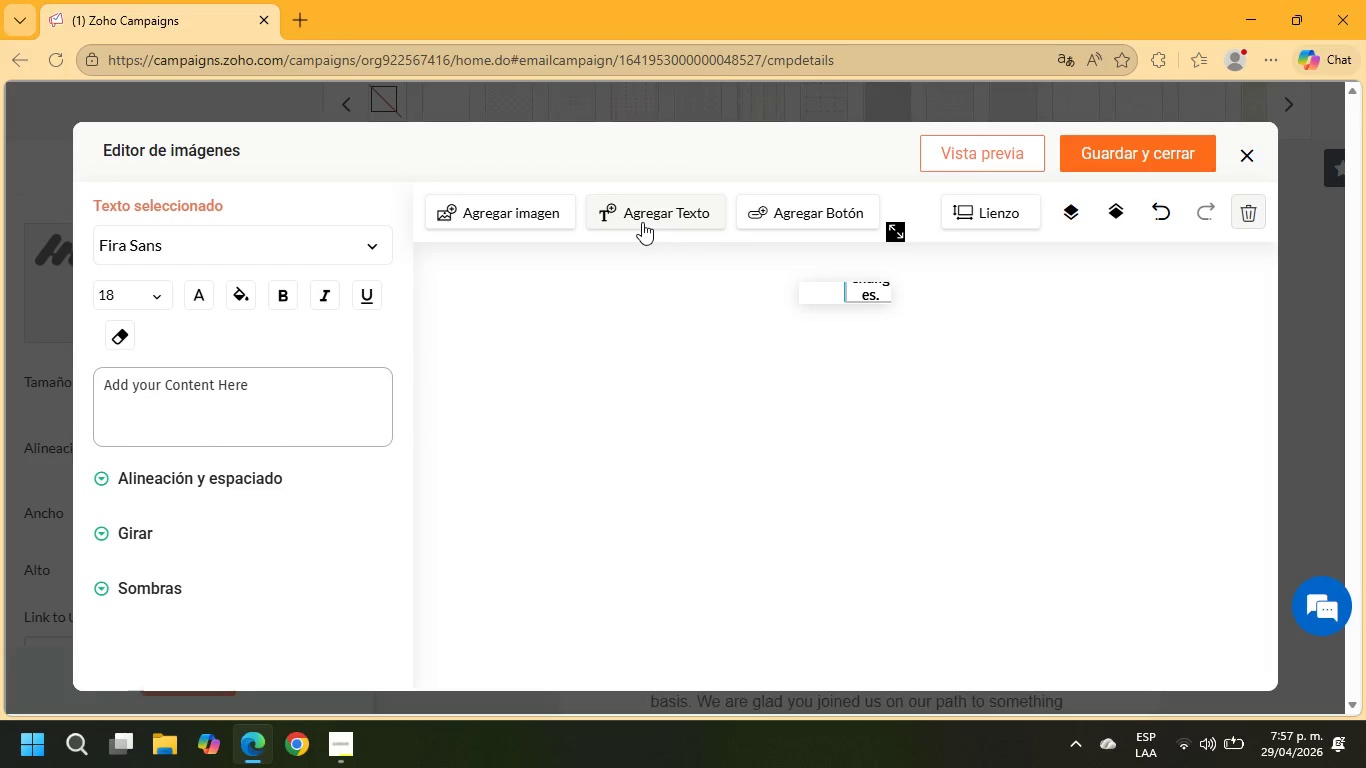 
key(Enter)
 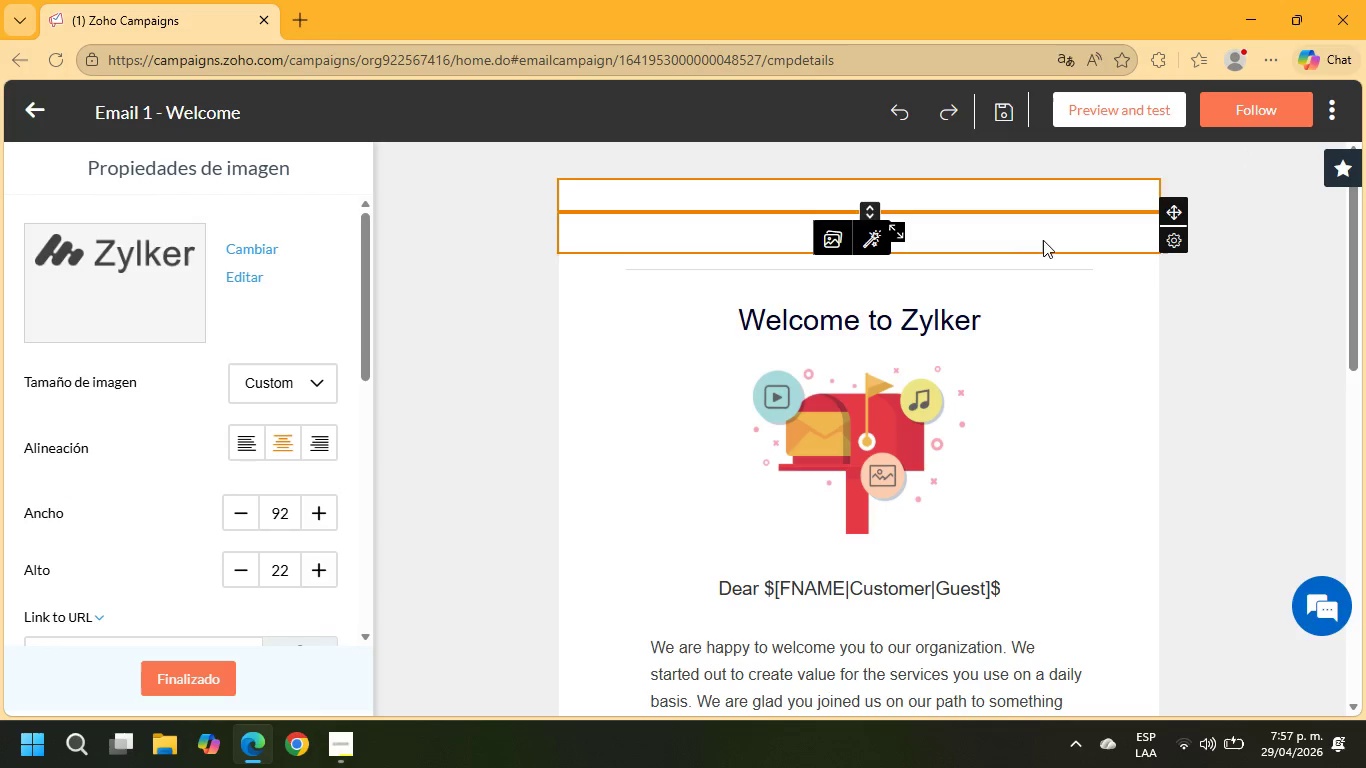 
left_click([1078, 221])
 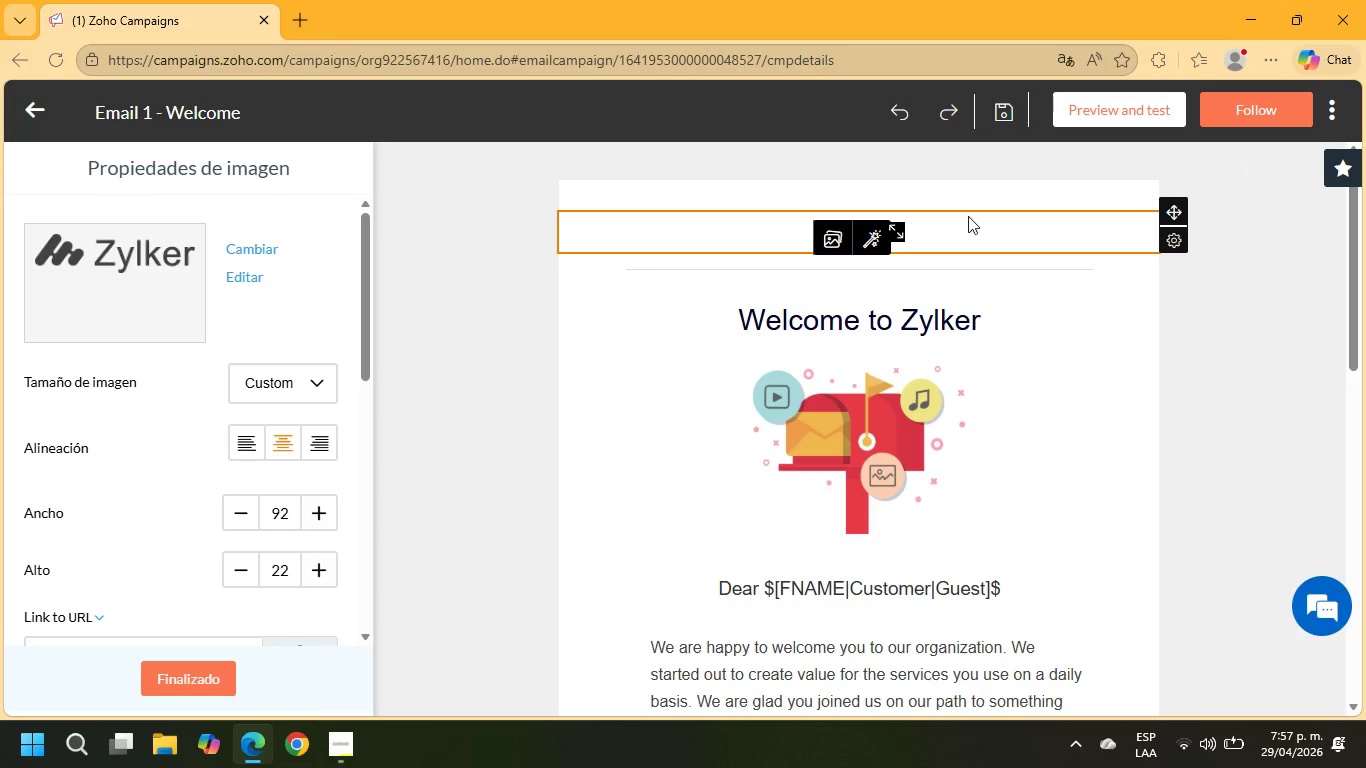 
left_click([968, 216])
 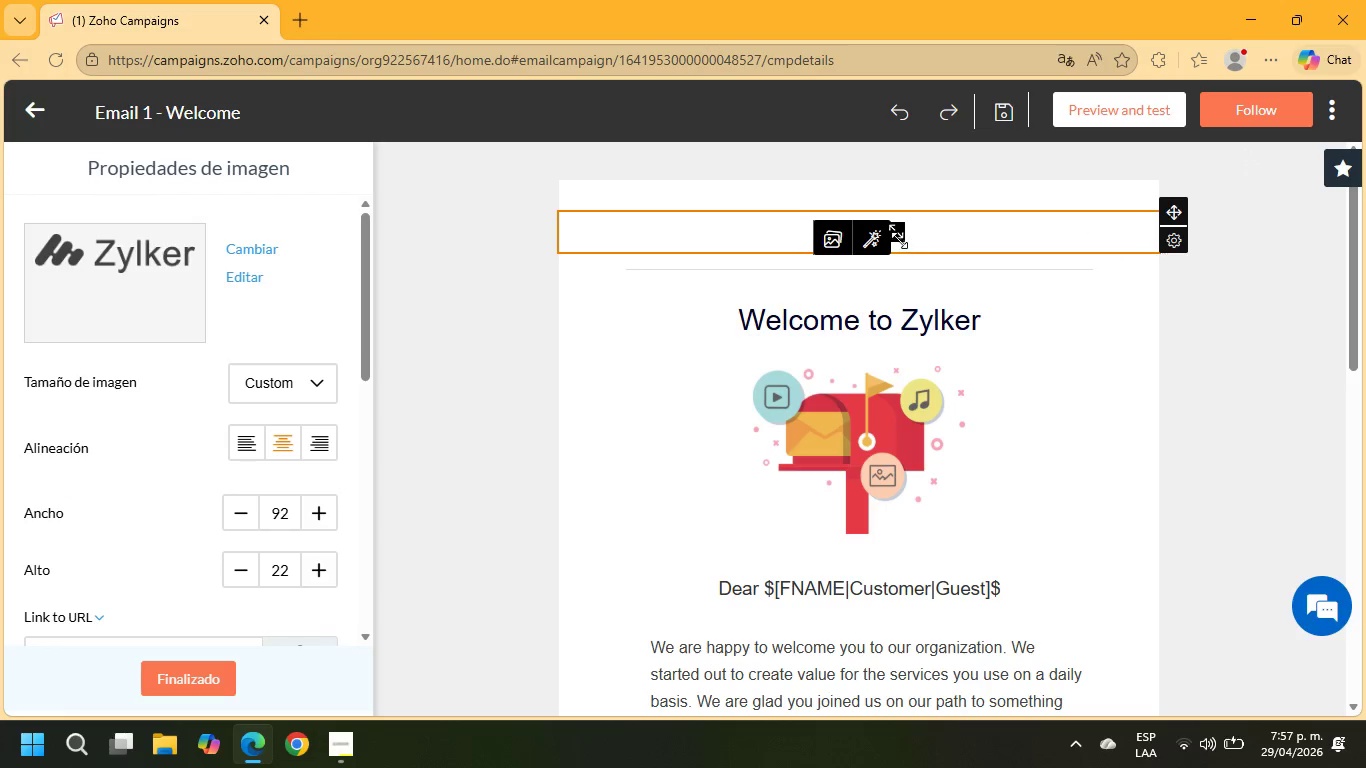 
left_click([843, 231])
 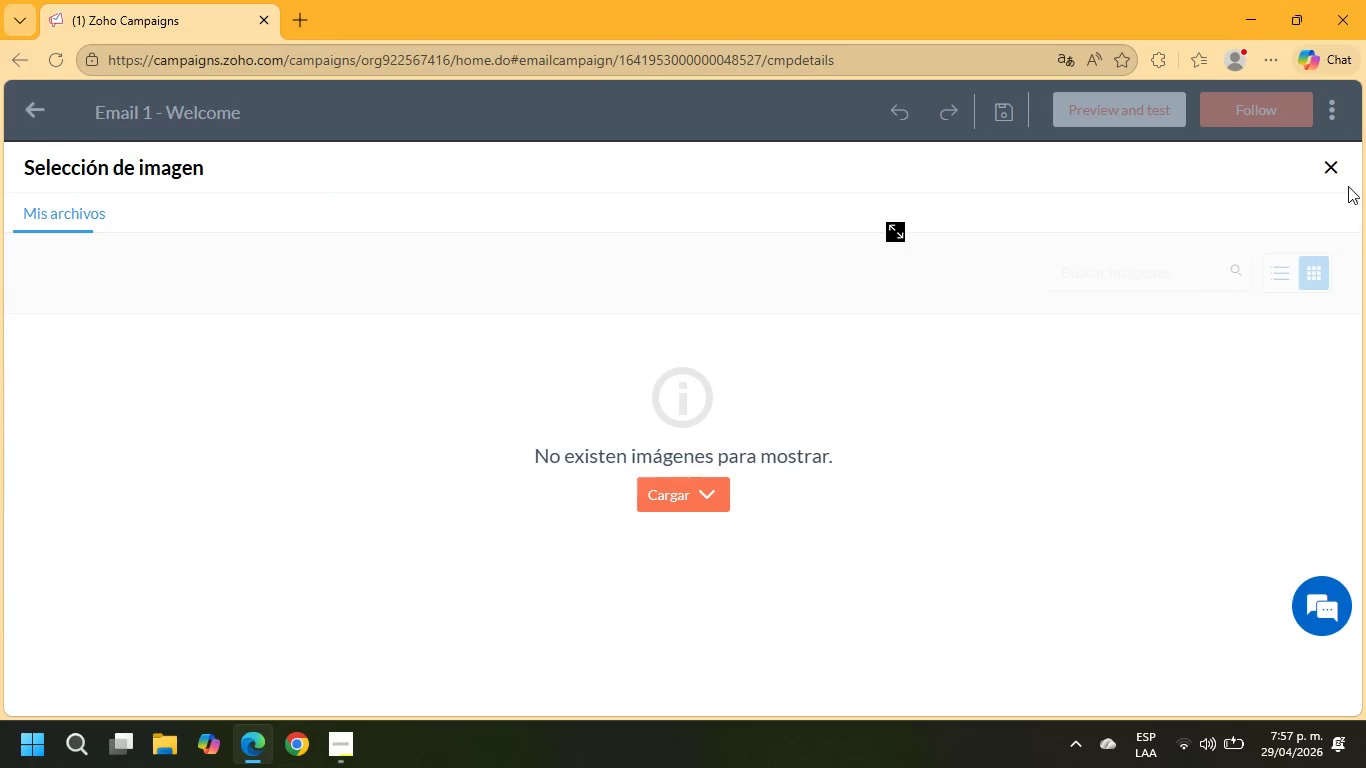 
double_click([1333, 173])
 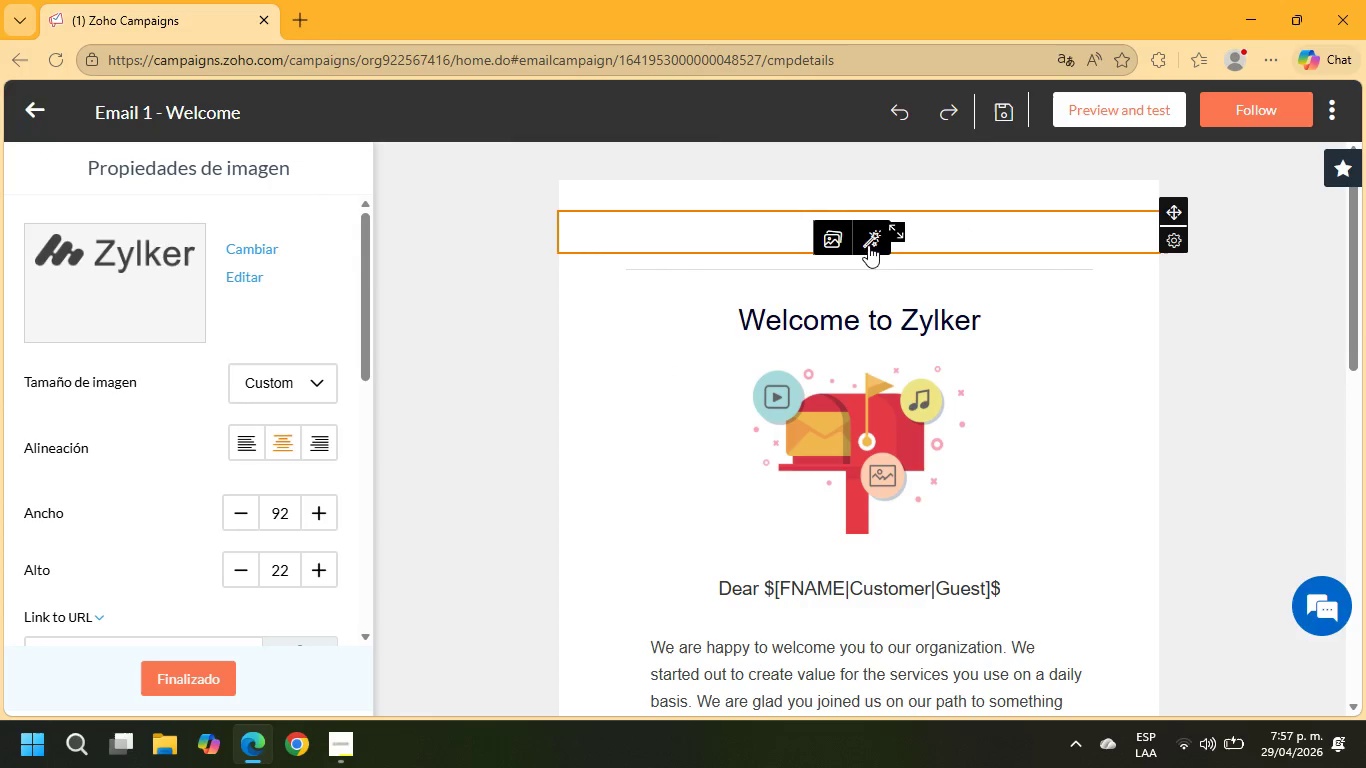 
left_click([842, 243])
 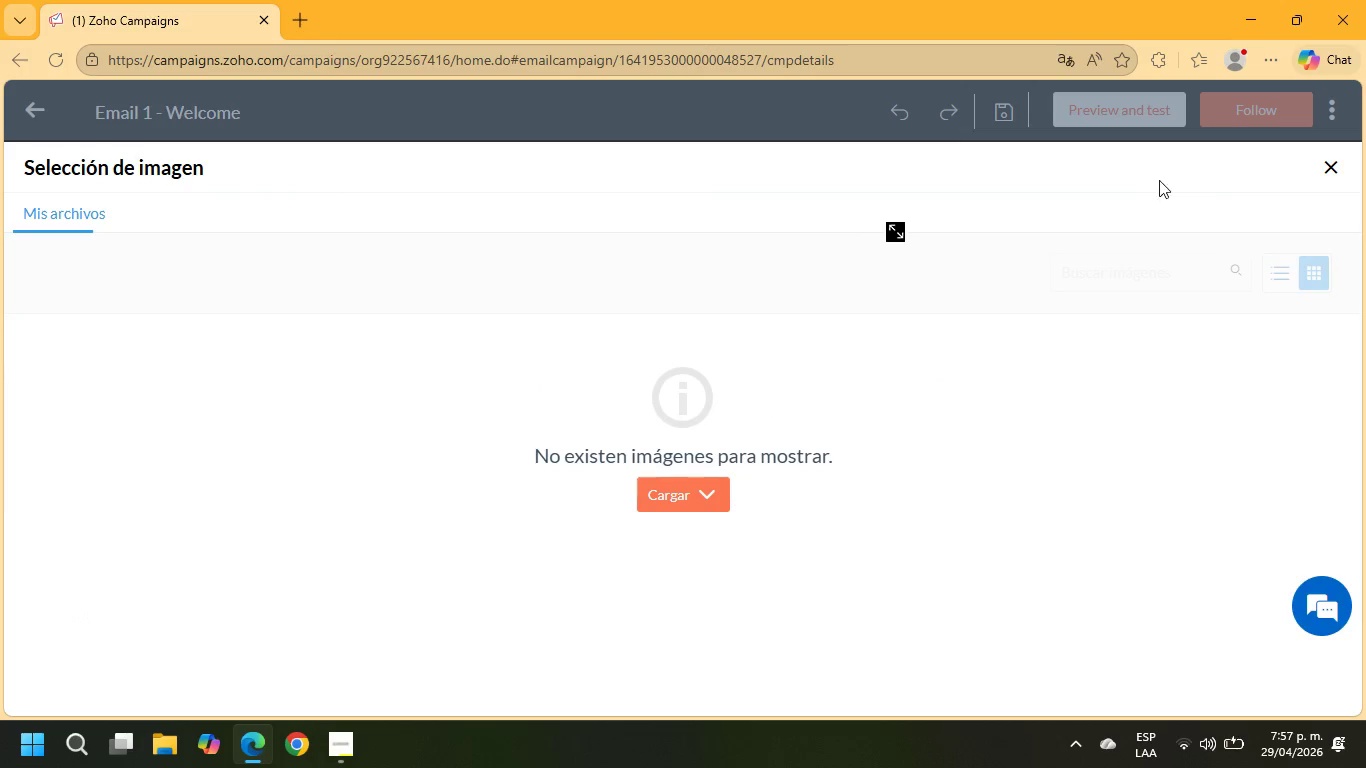 
left_click([1314, 169])
 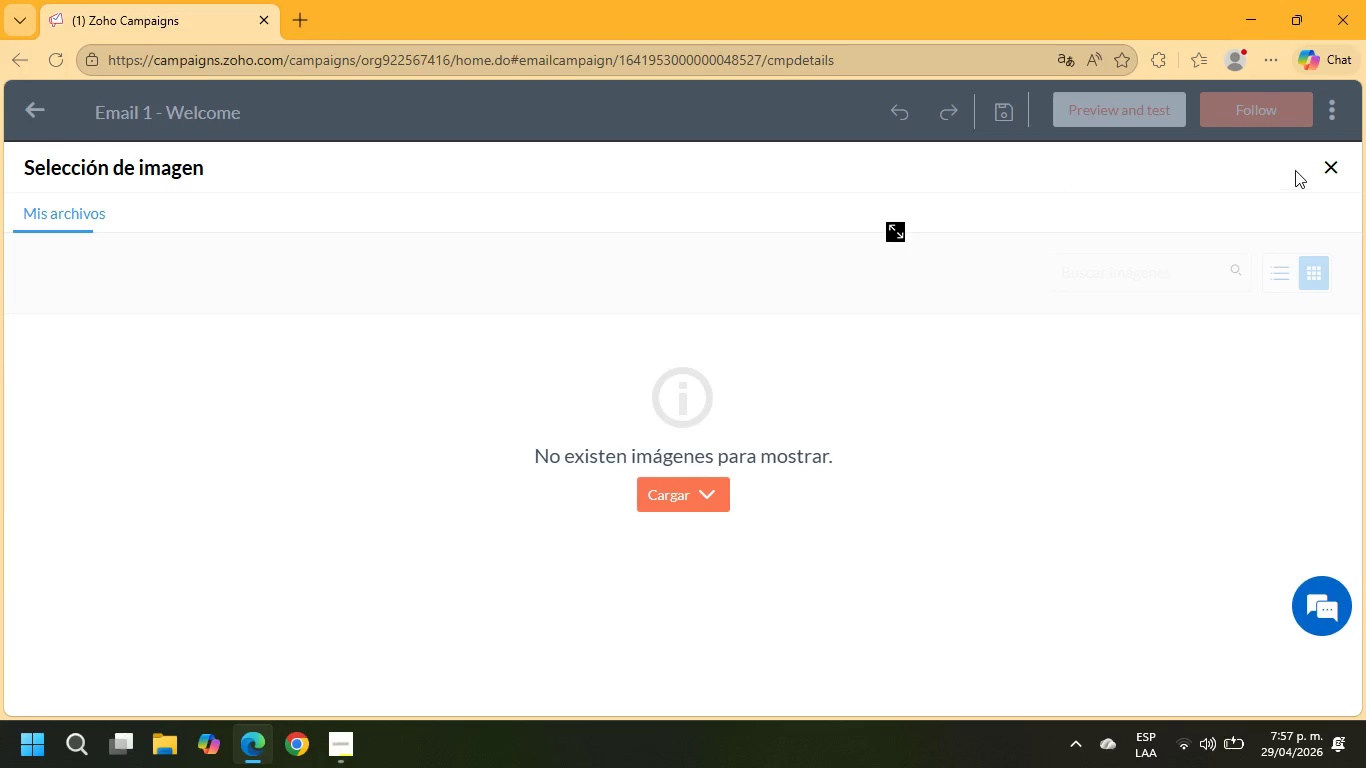 
left_click([1329, 169])
 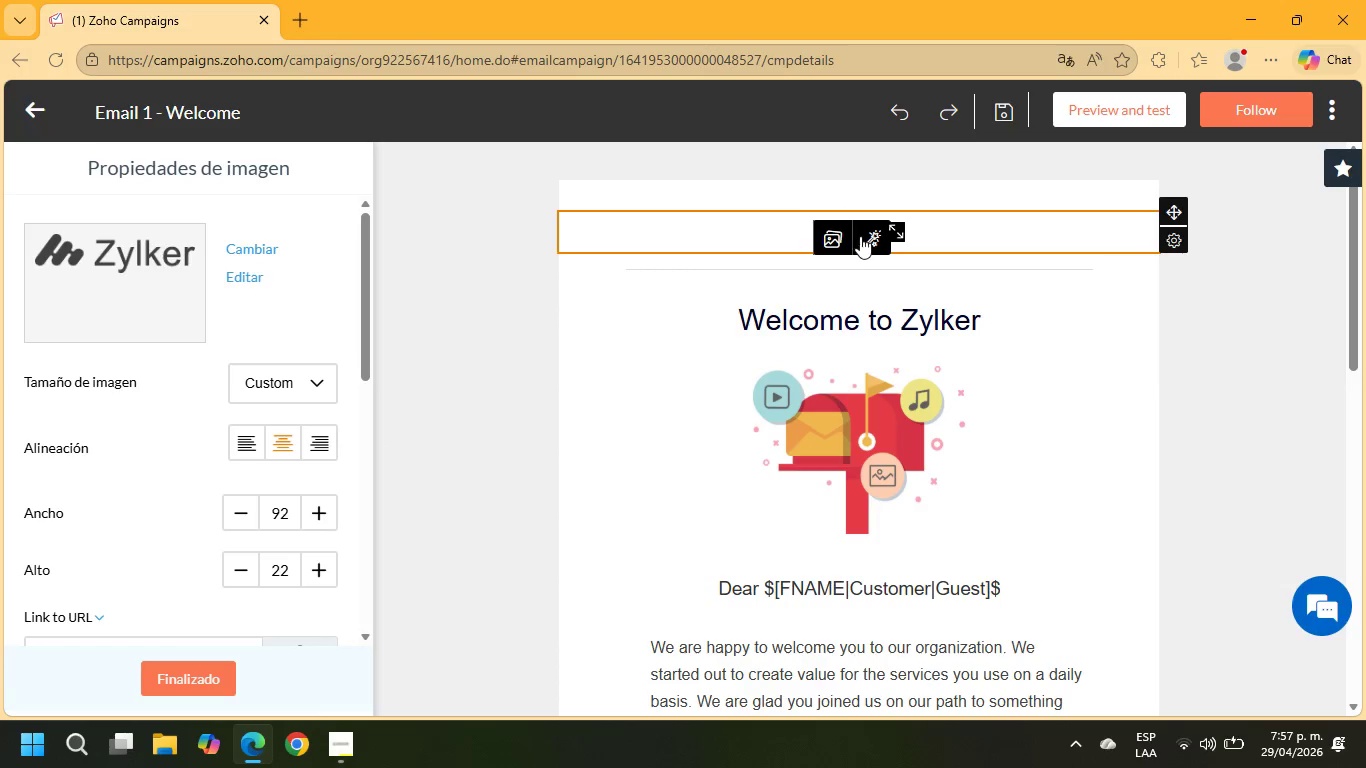 
left_click([870, 240])
 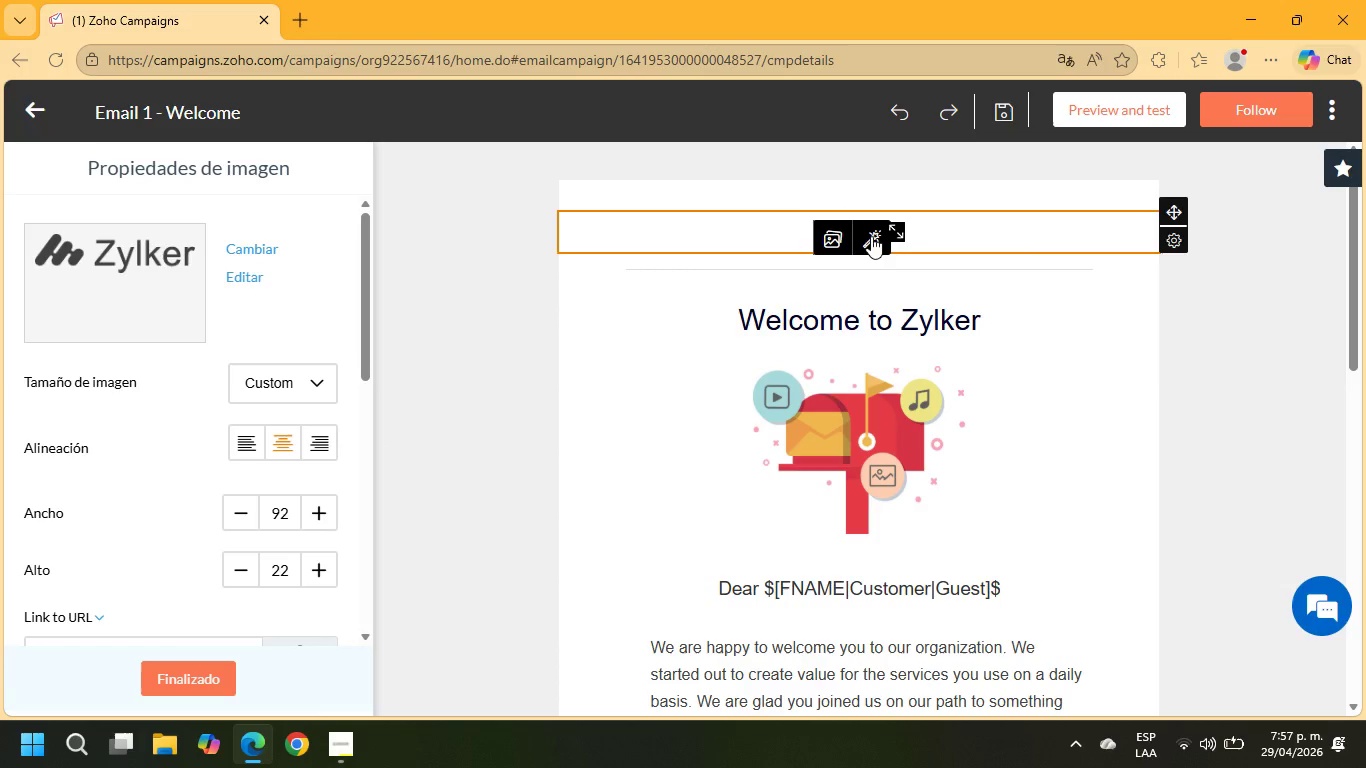 
left_click([871, 236])
 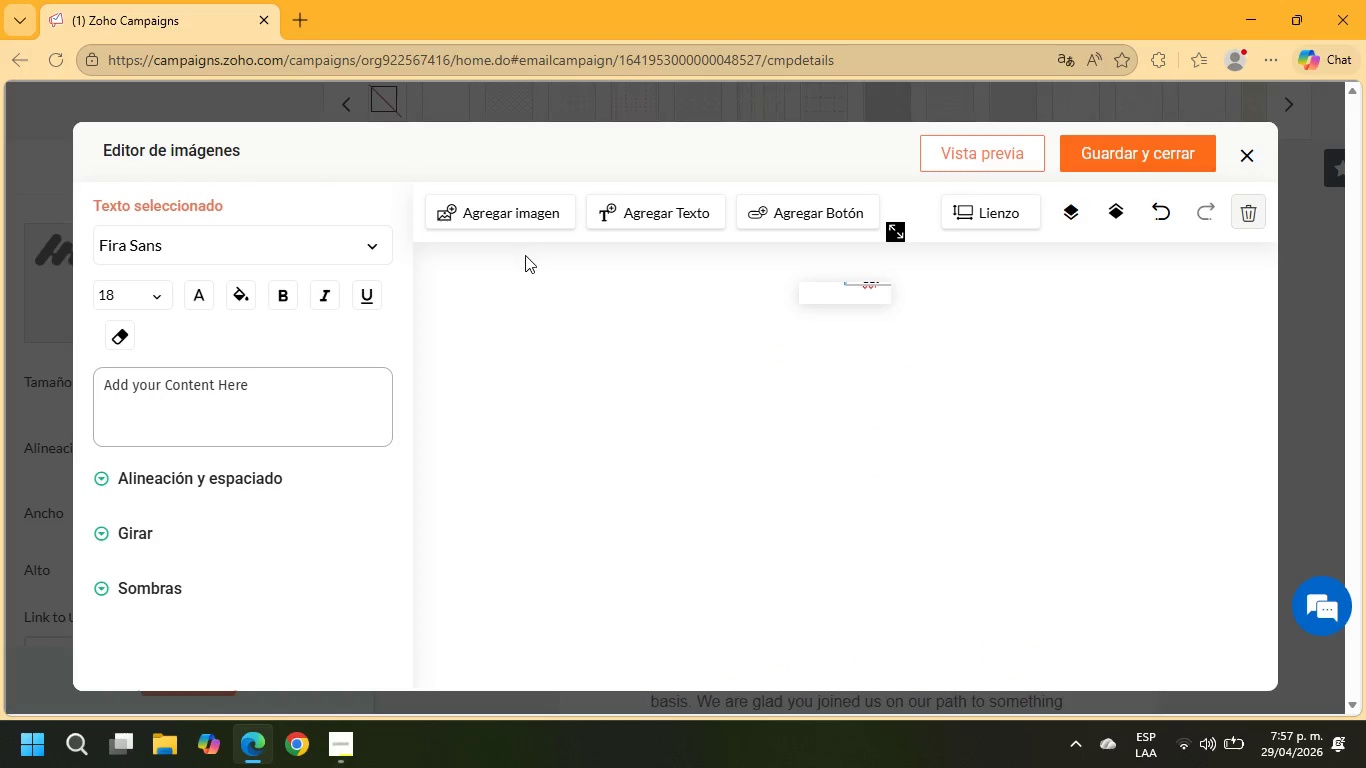 
left_click([512, 204])
 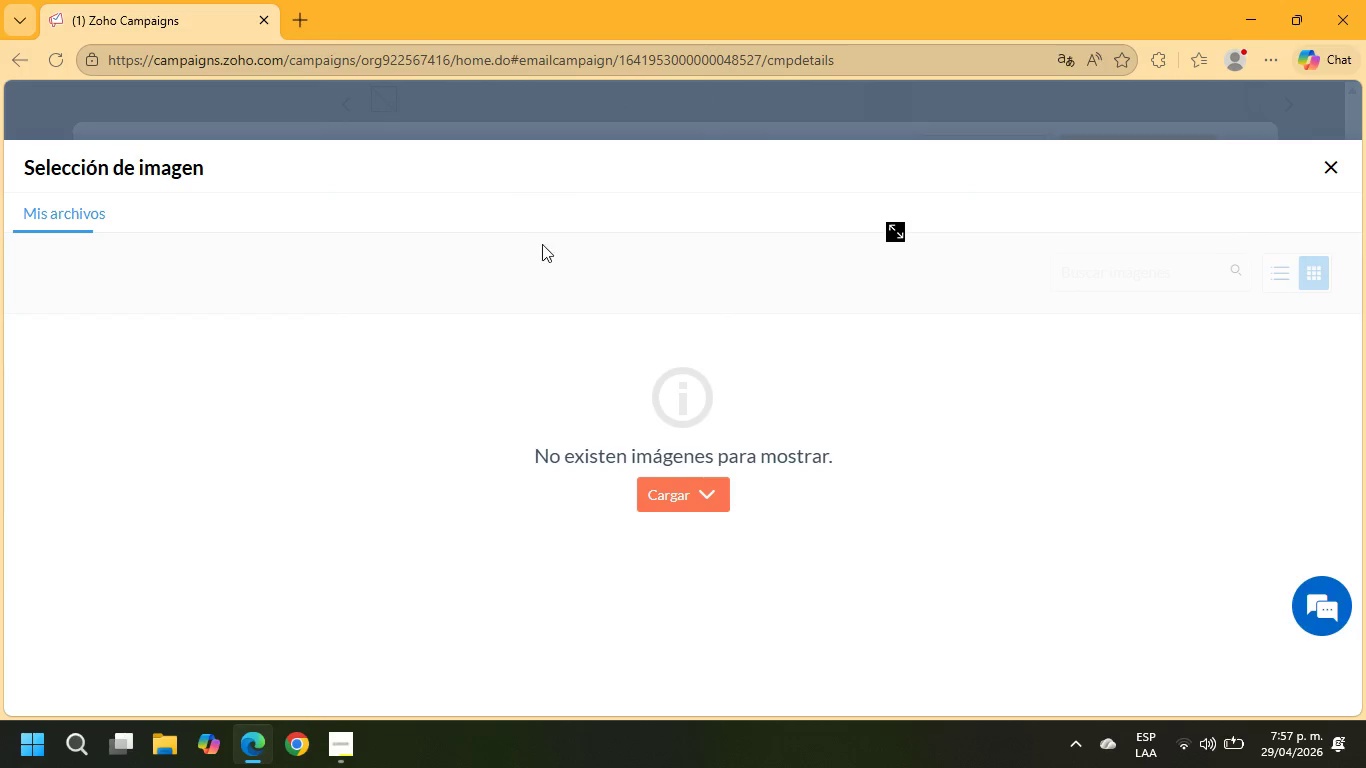 
mouse_move([695, 512])
 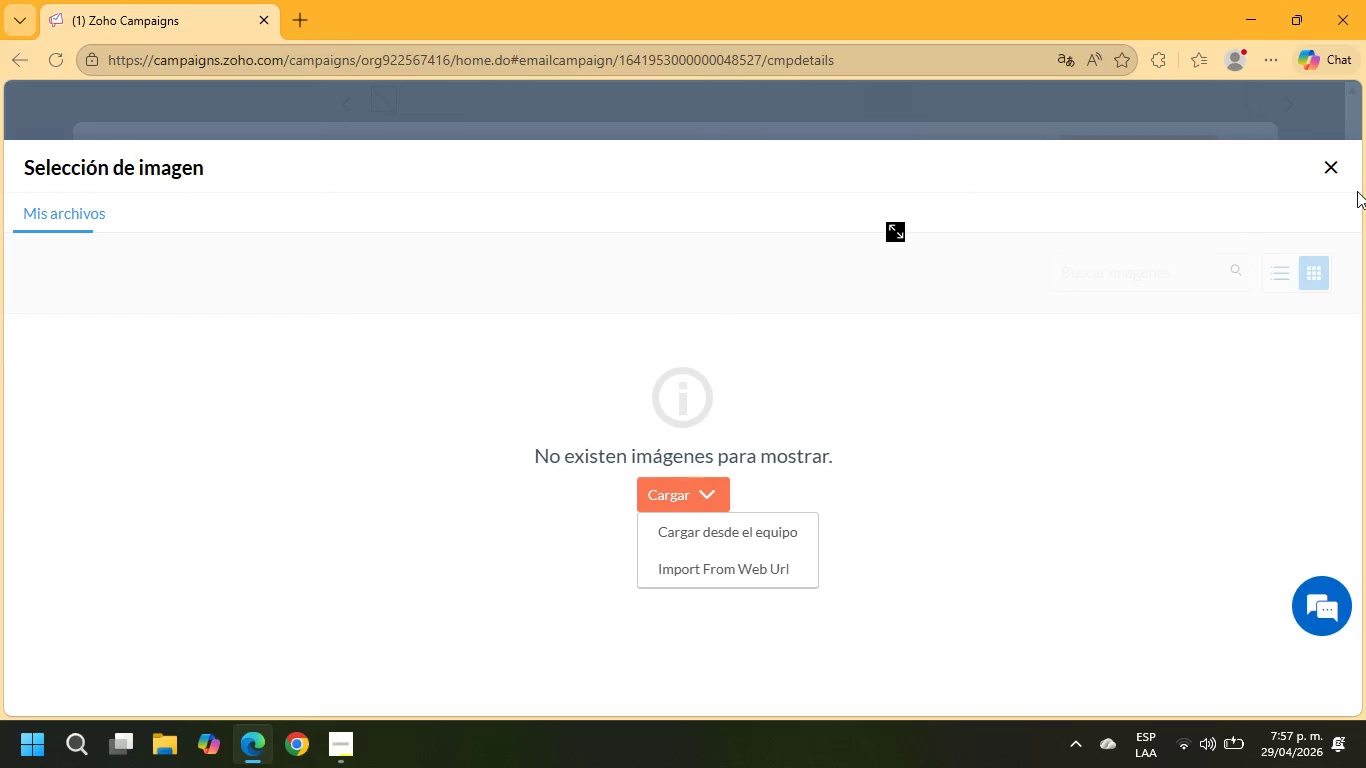 
left_click([1333, 175])
 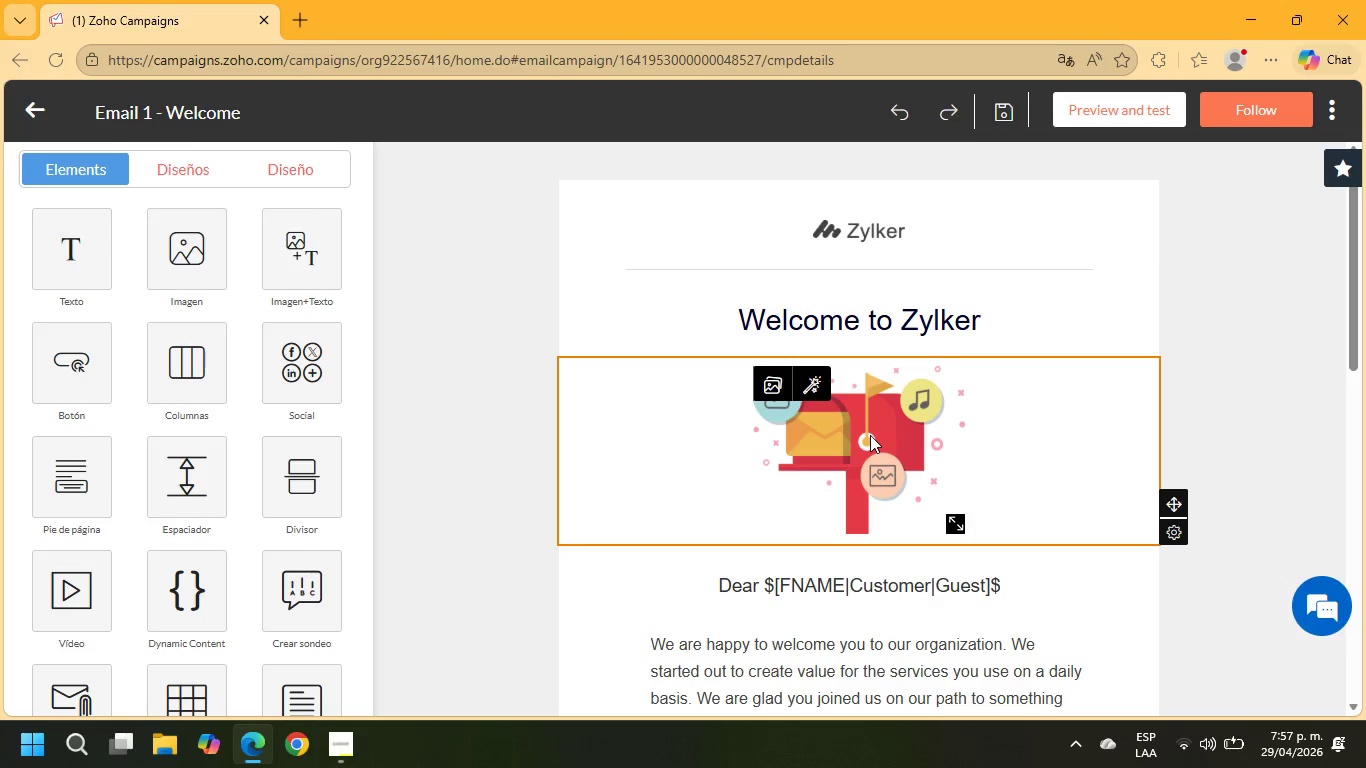 
wait(5.51)
 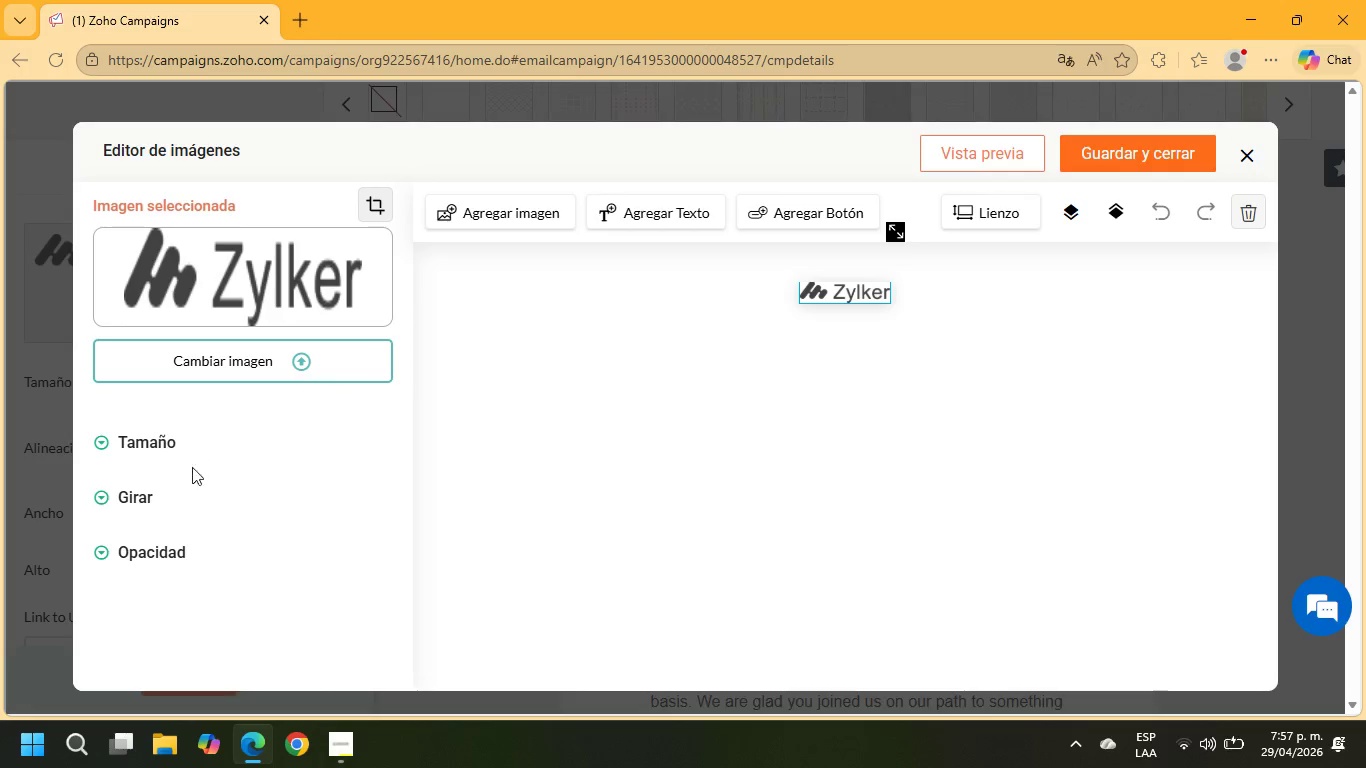 
mouse_move([804, 376])
 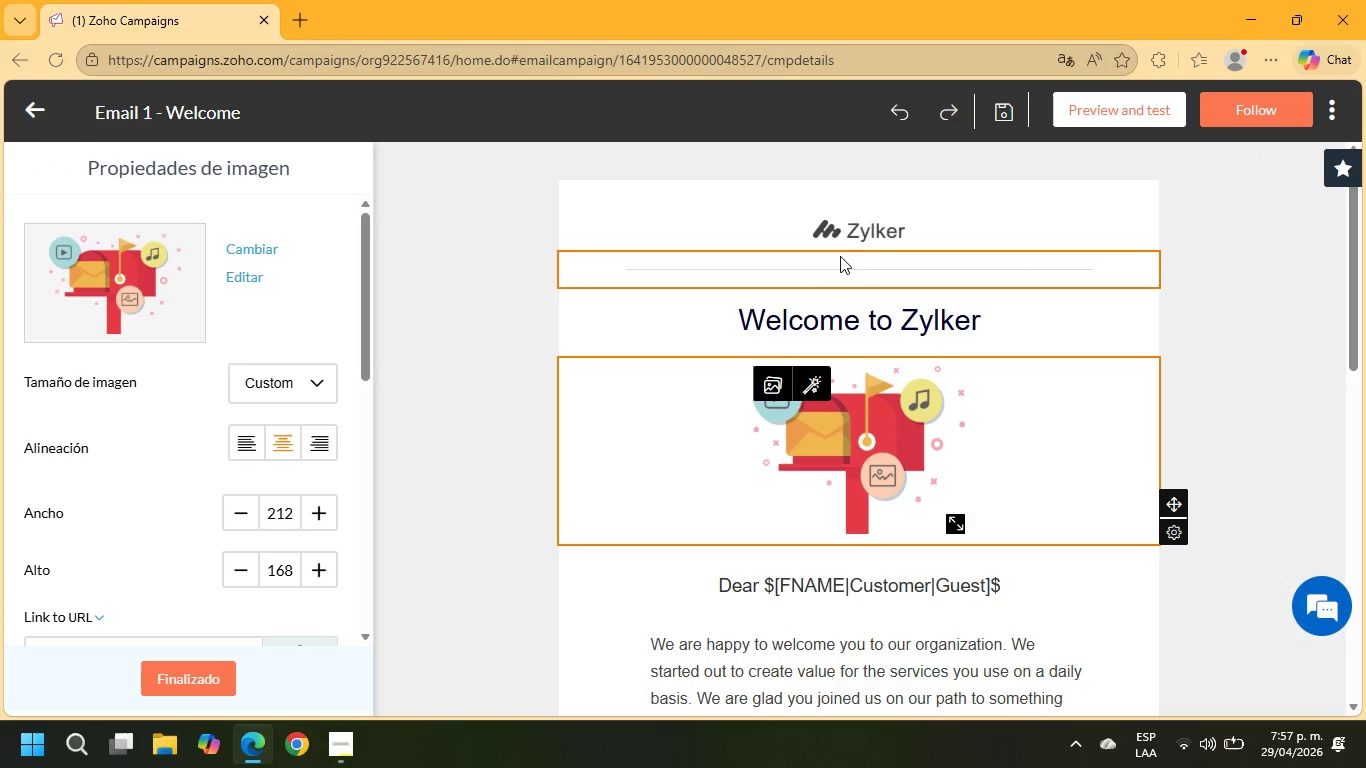 
left_click([862, 229])
 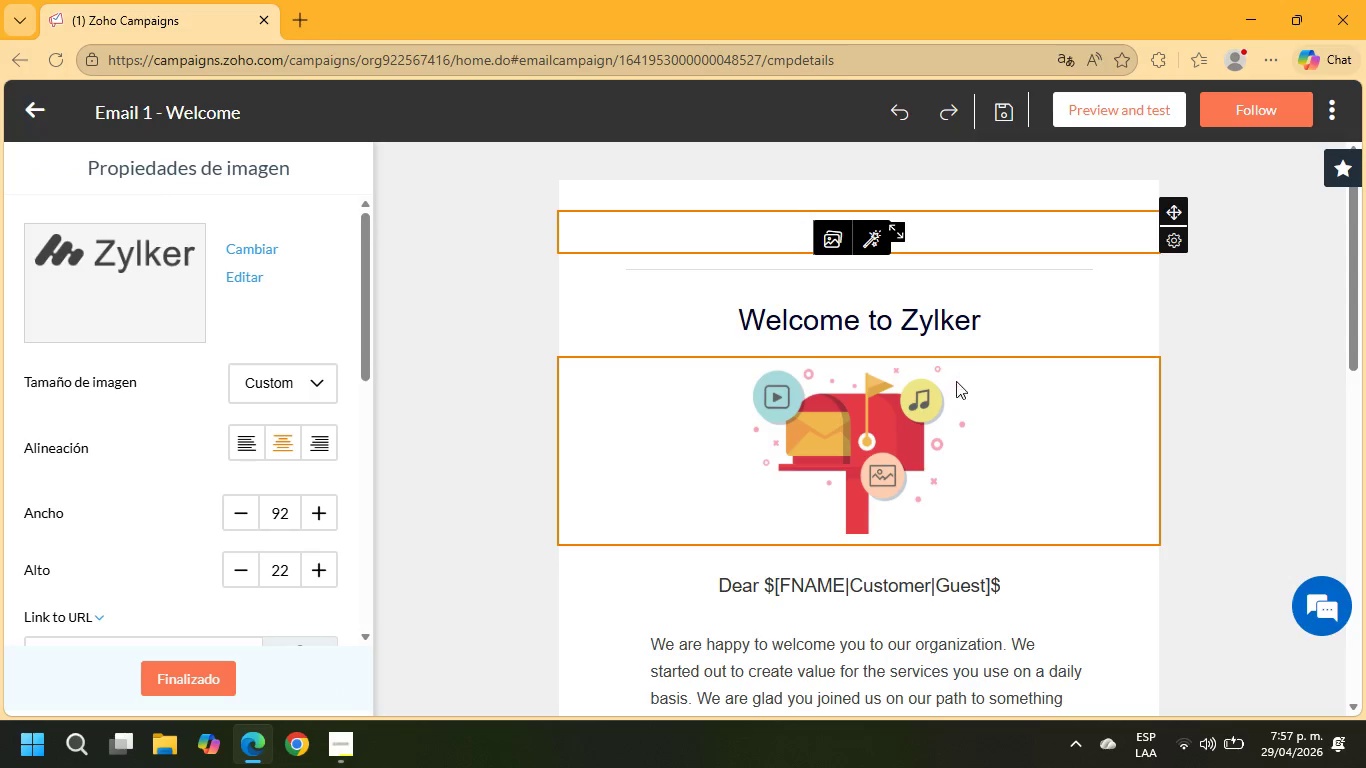 
left_click_drag(start_coordinate=[997, 589], to_coordinate=[770, 587])
 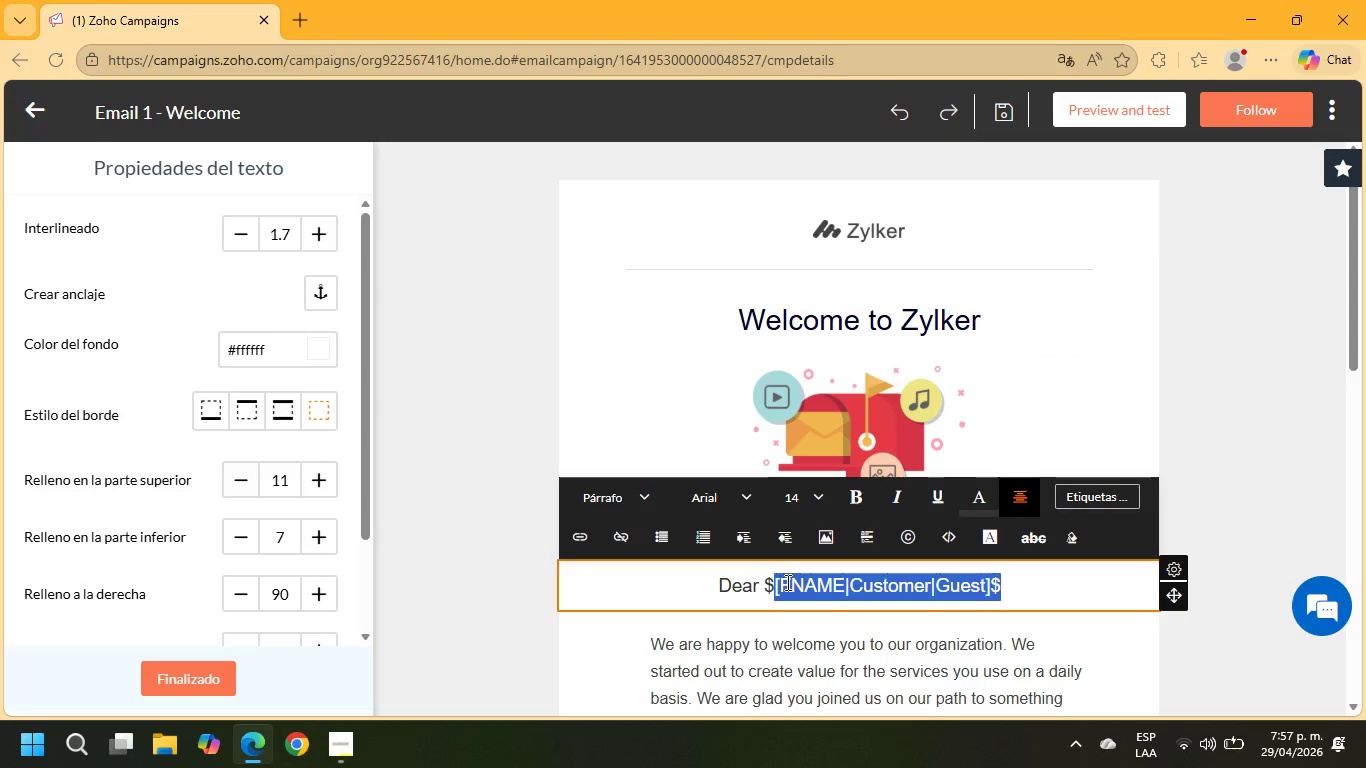 
key(Control+ControlLeft)
 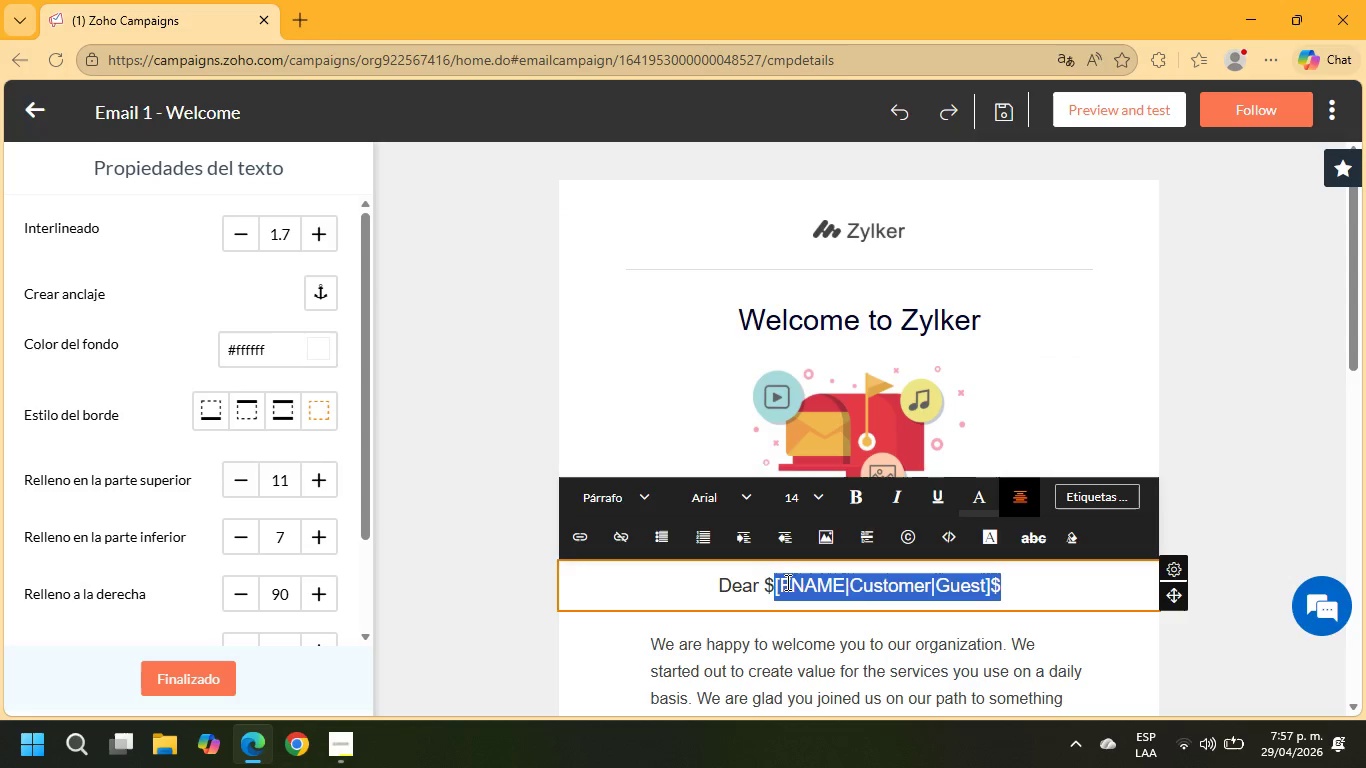 
key(Control+C)
 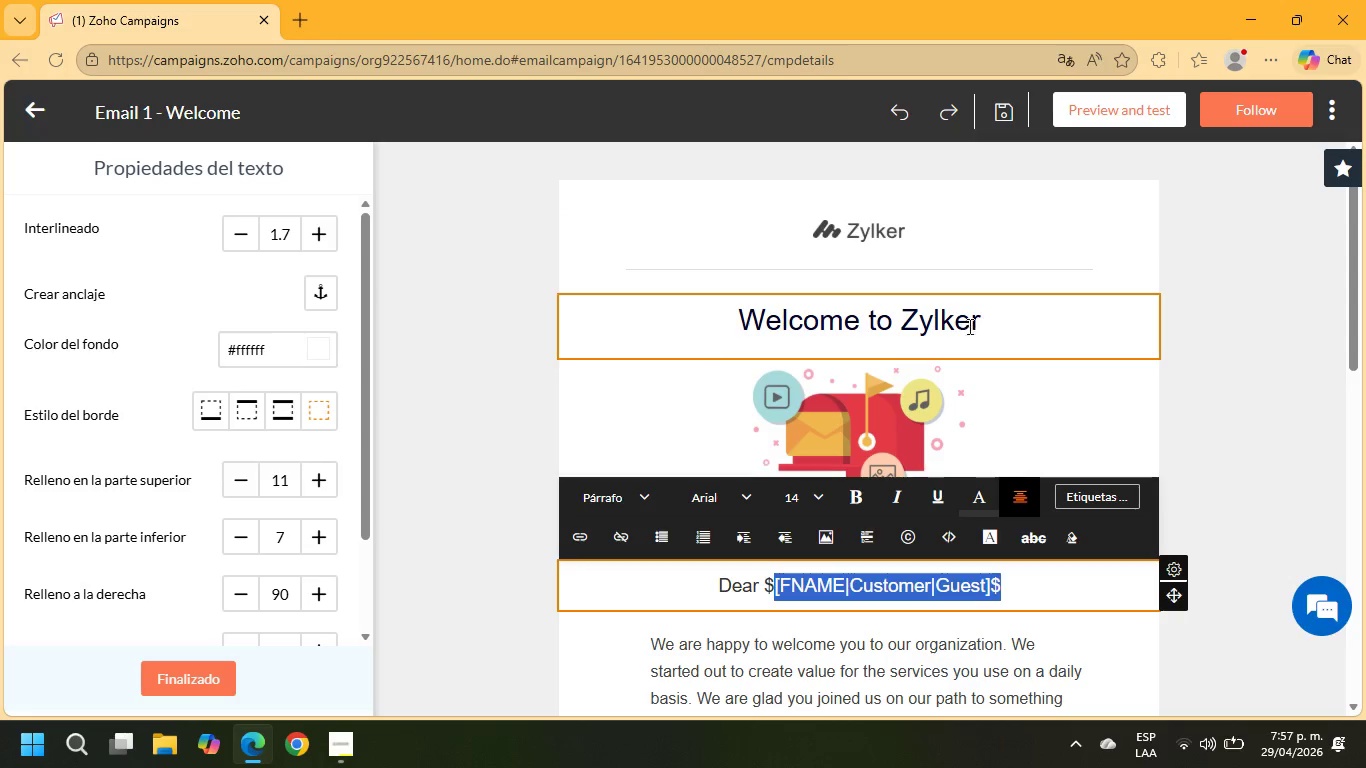 
left_click([902, 231])
 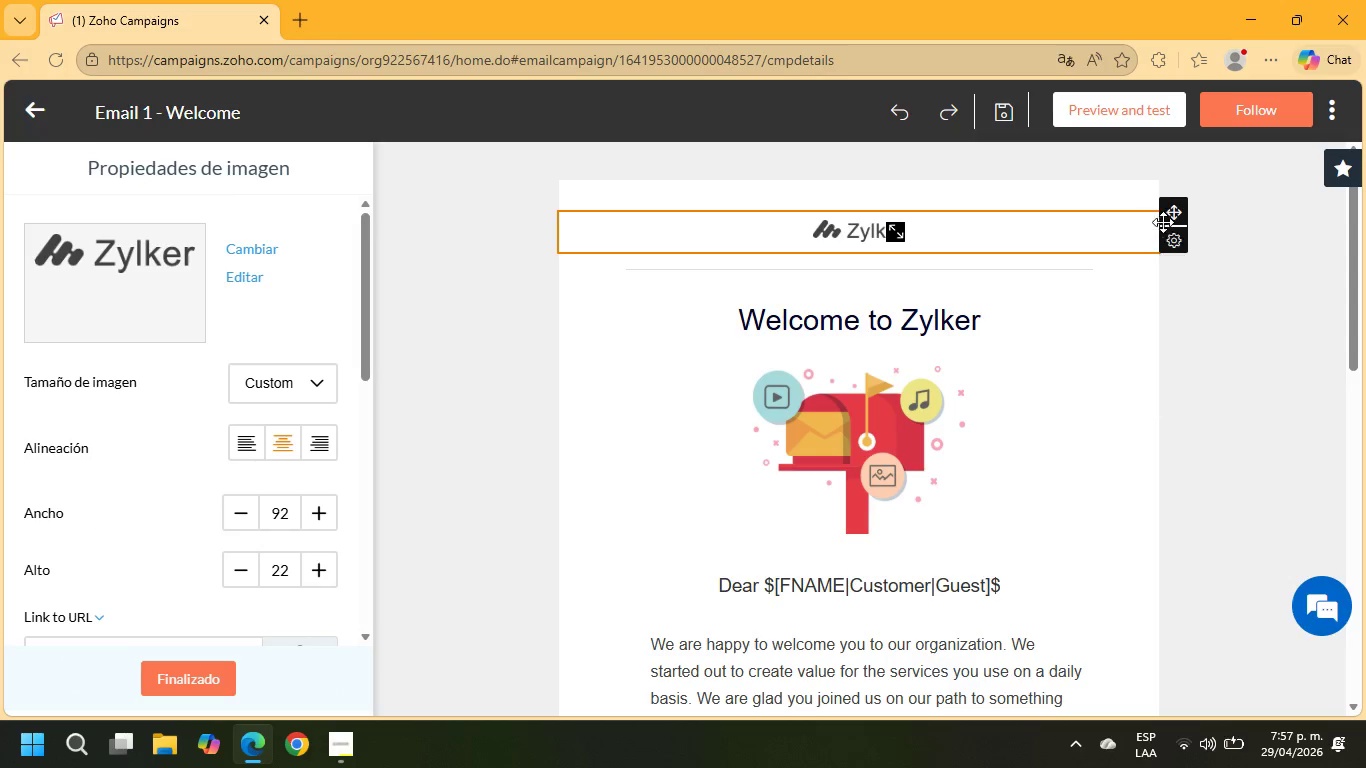 
left_click([1009, 224])
 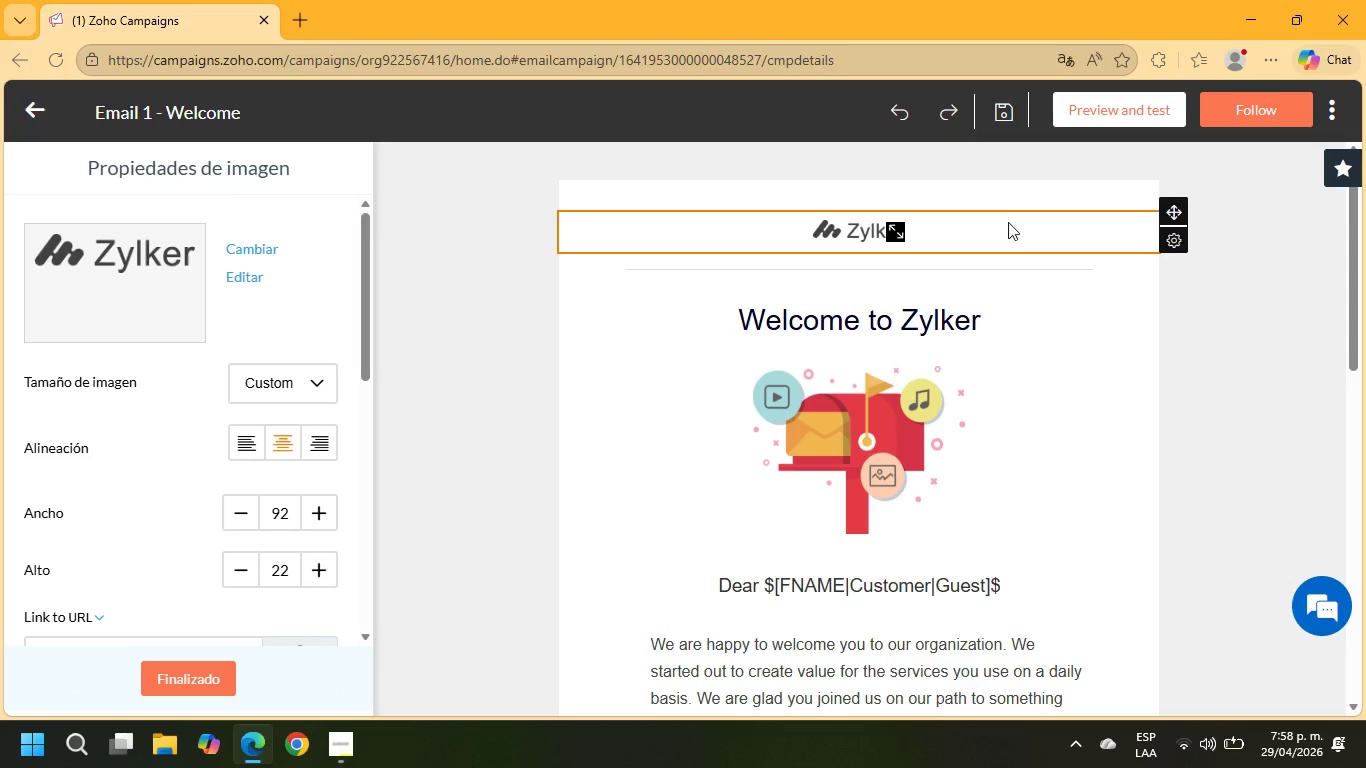 
key(Delete)
 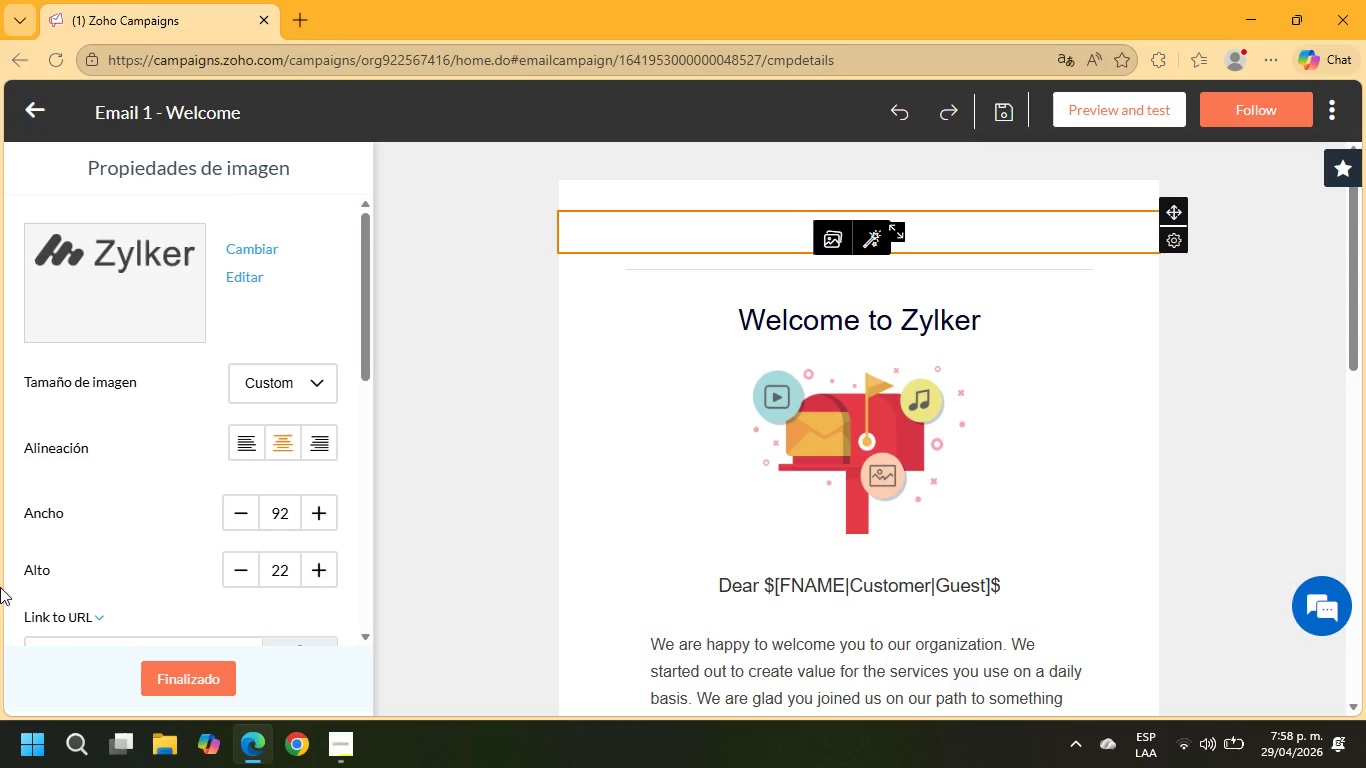 
scroll: coordinate [93, 472], scroll_direction: down, amount: 3.0
 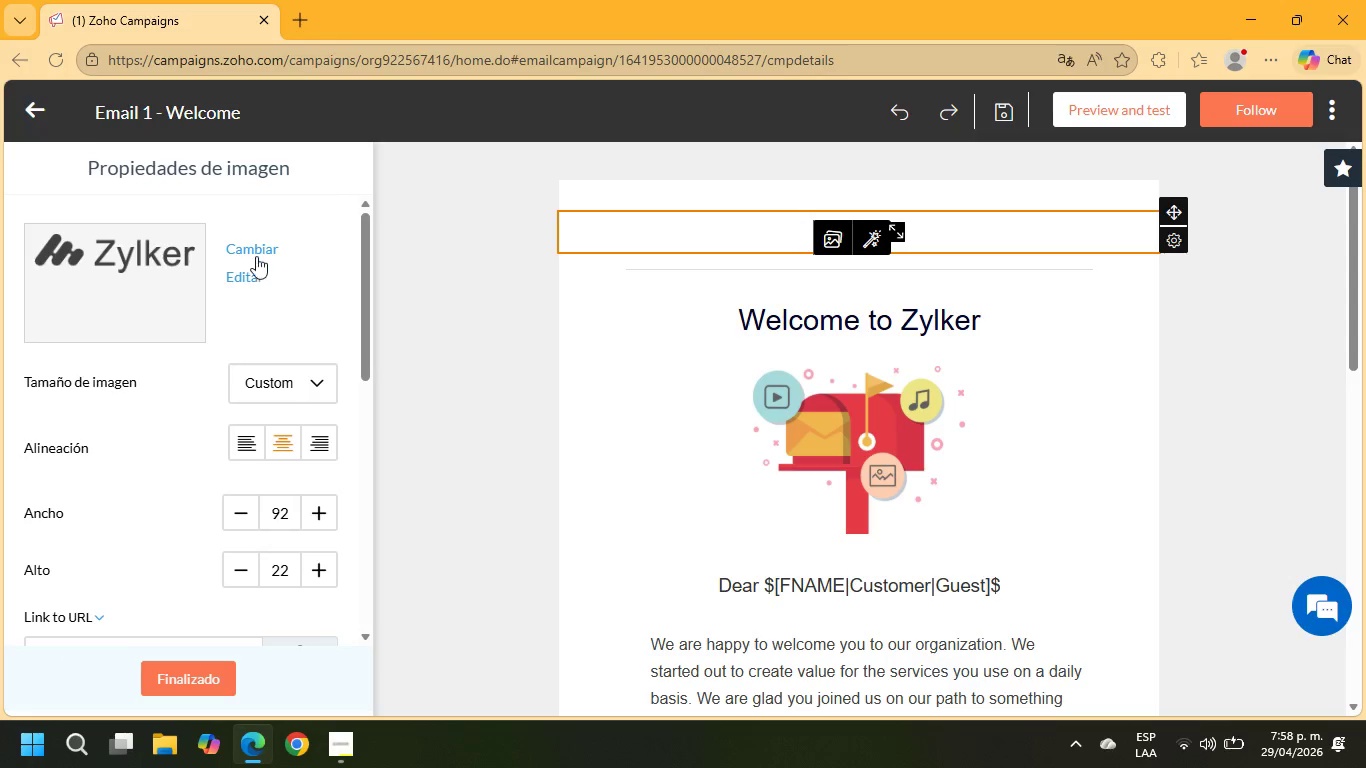 
left_click([256, 245])
 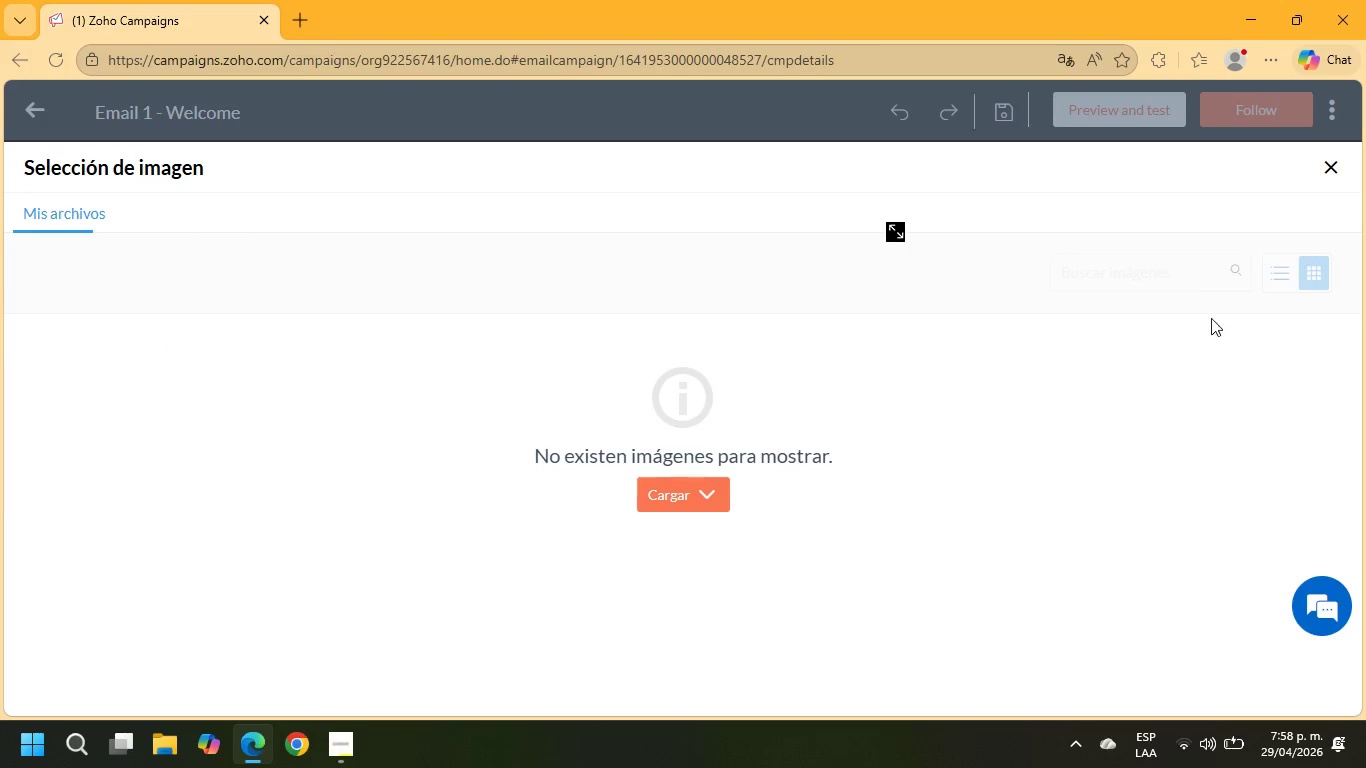 
left_click([691, 490])
 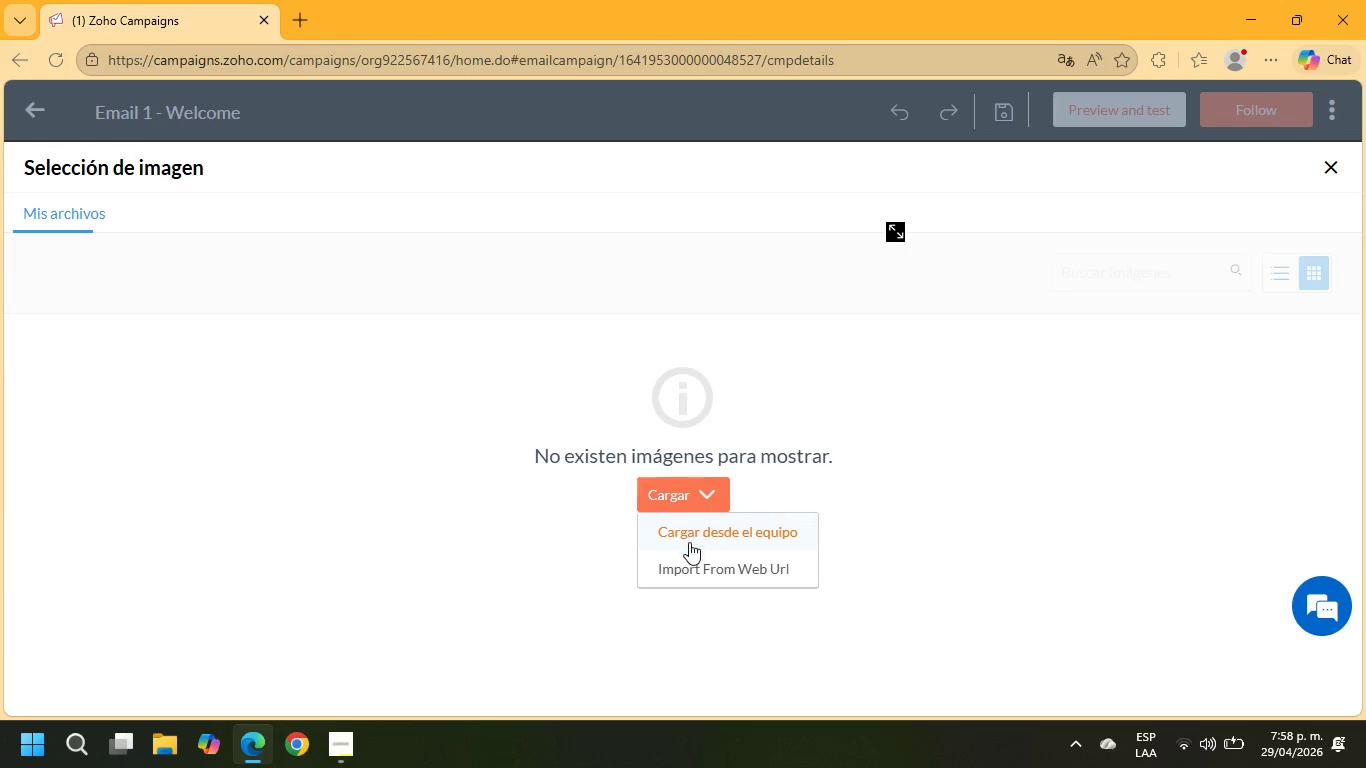 
left_click([688, 568])
 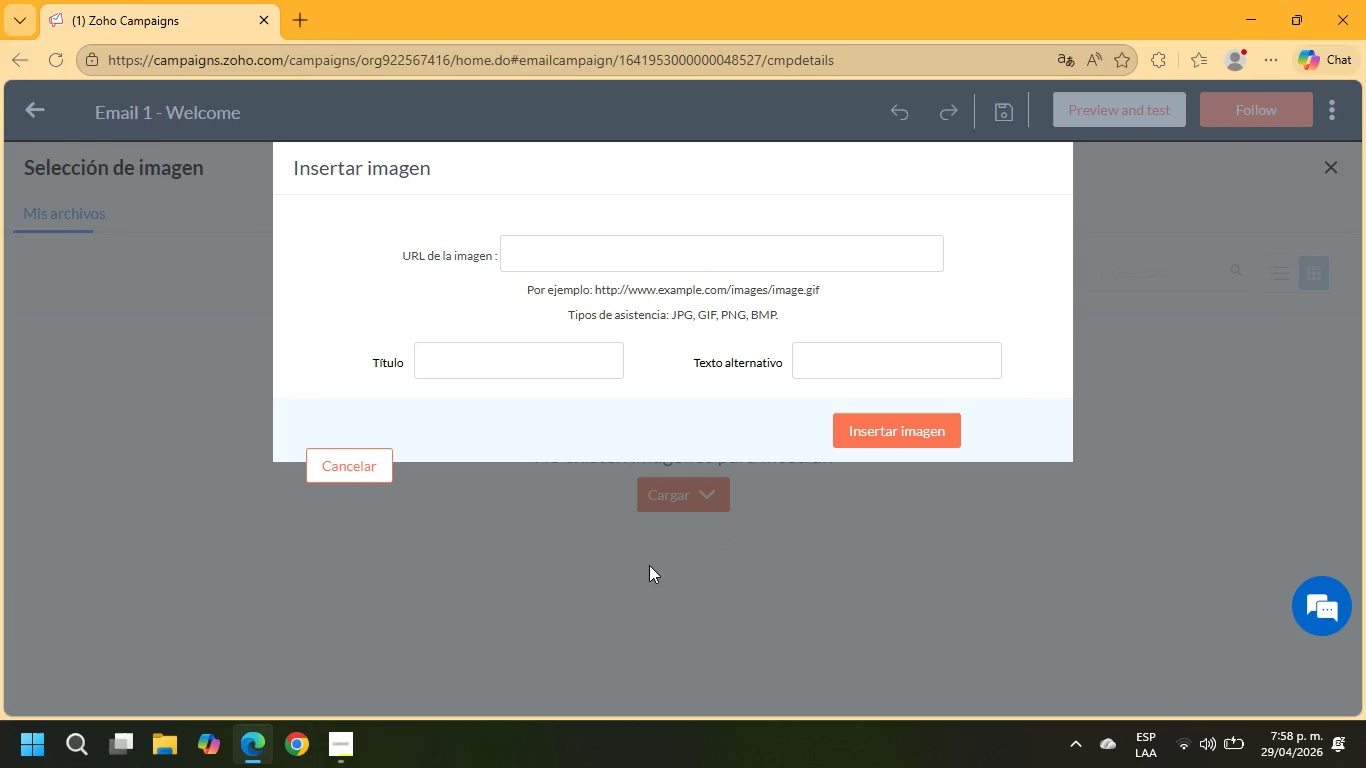 
left_click([374, 465])
 